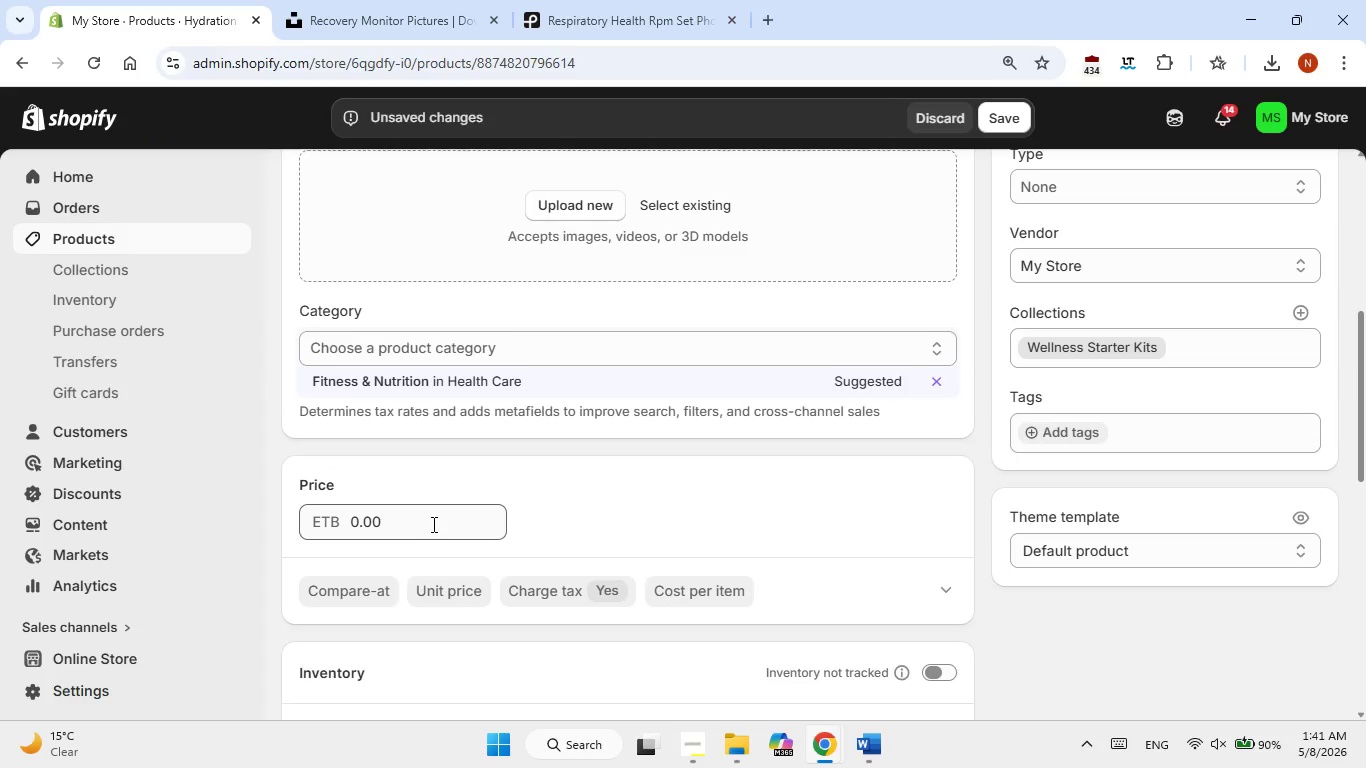 
double_click([432, 524])
 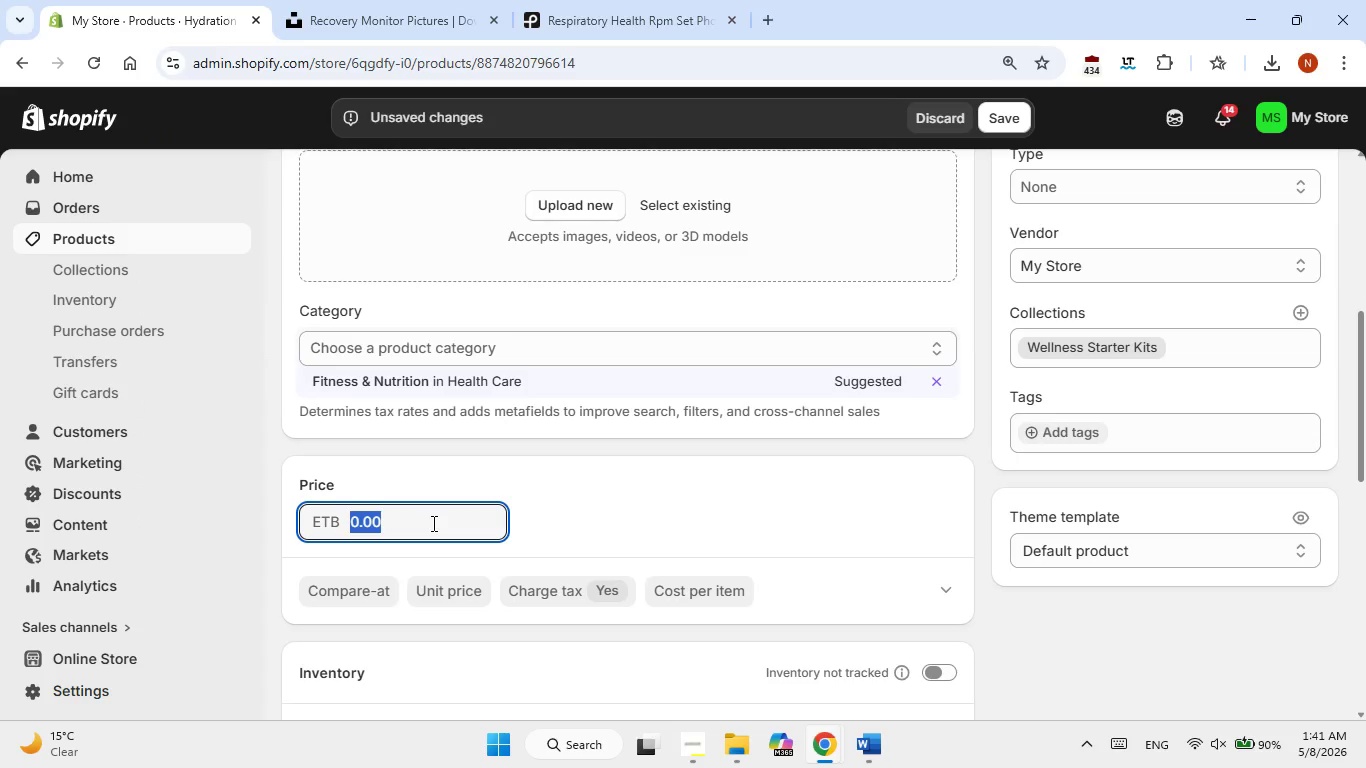 
key(Numpad4)
 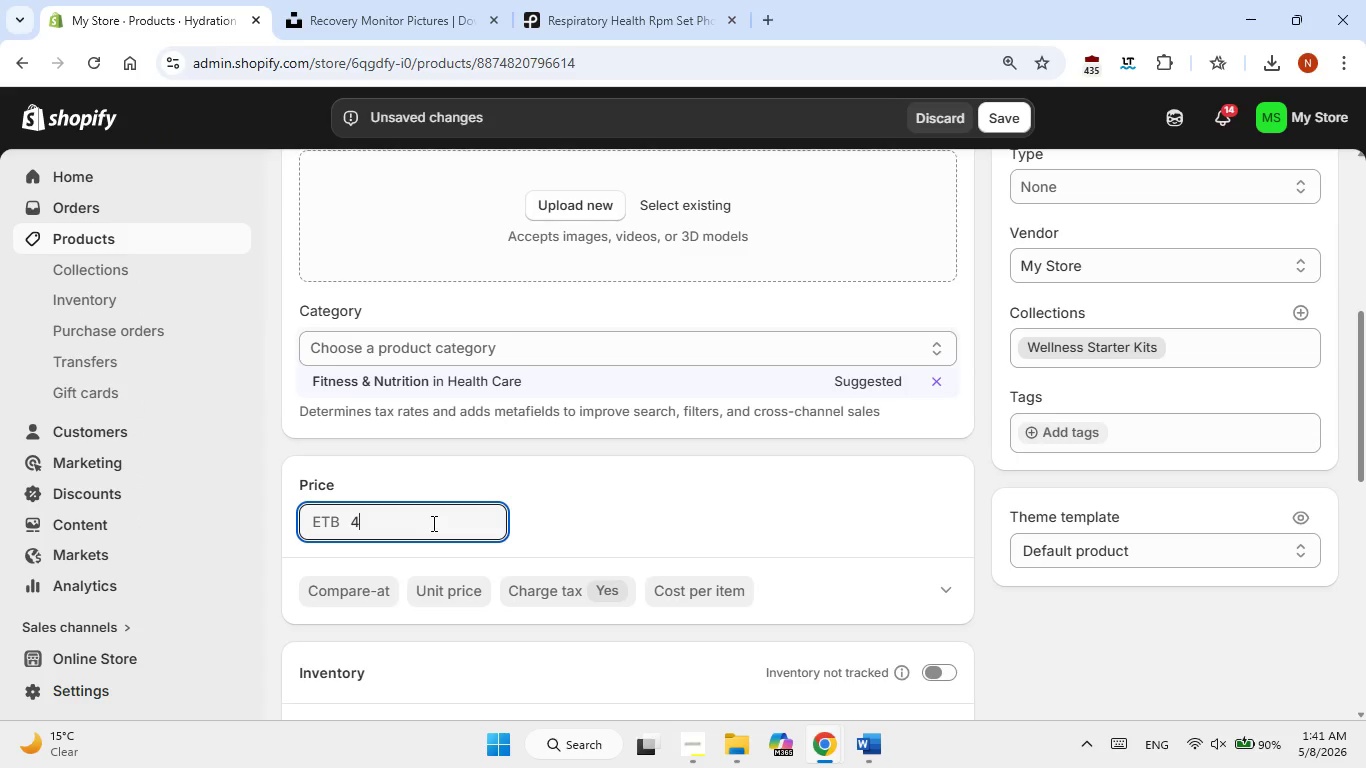 
key(Numpad8)
 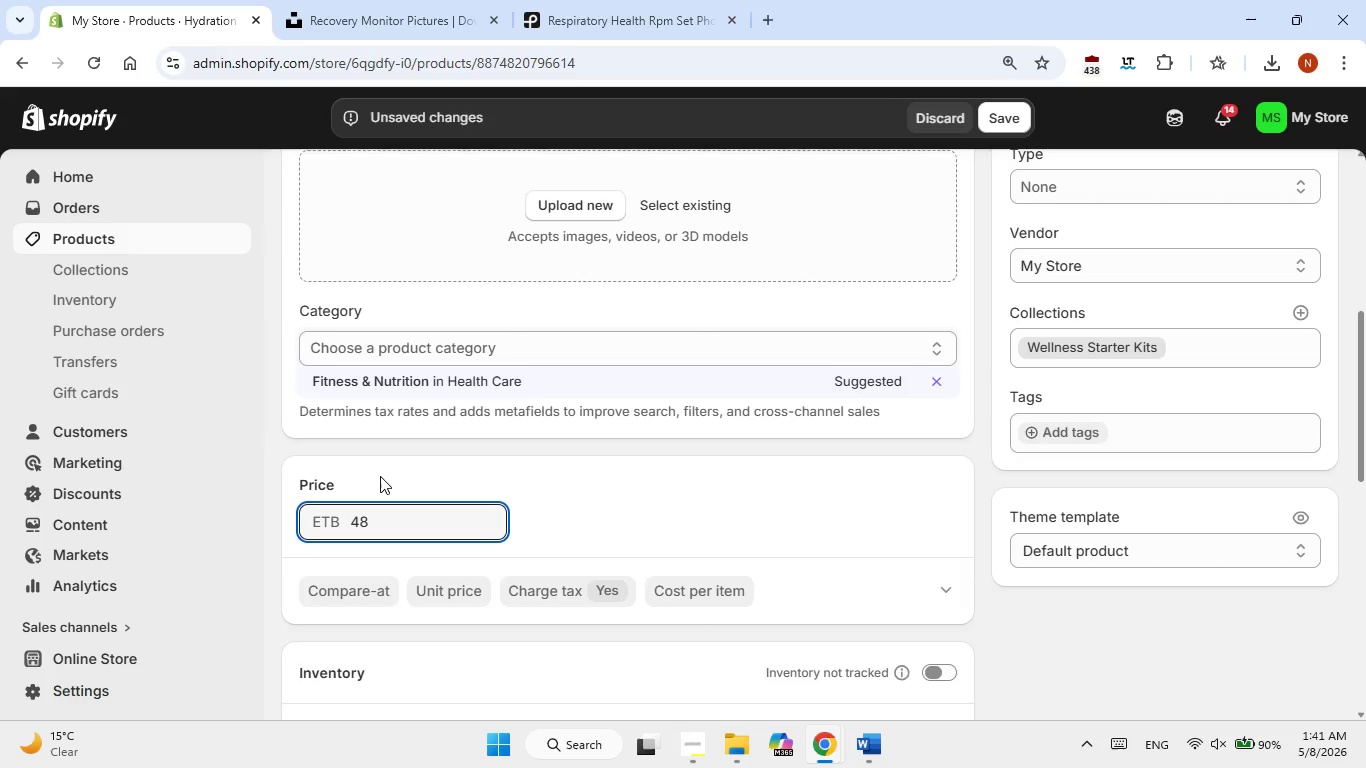 
wait(9.98)
 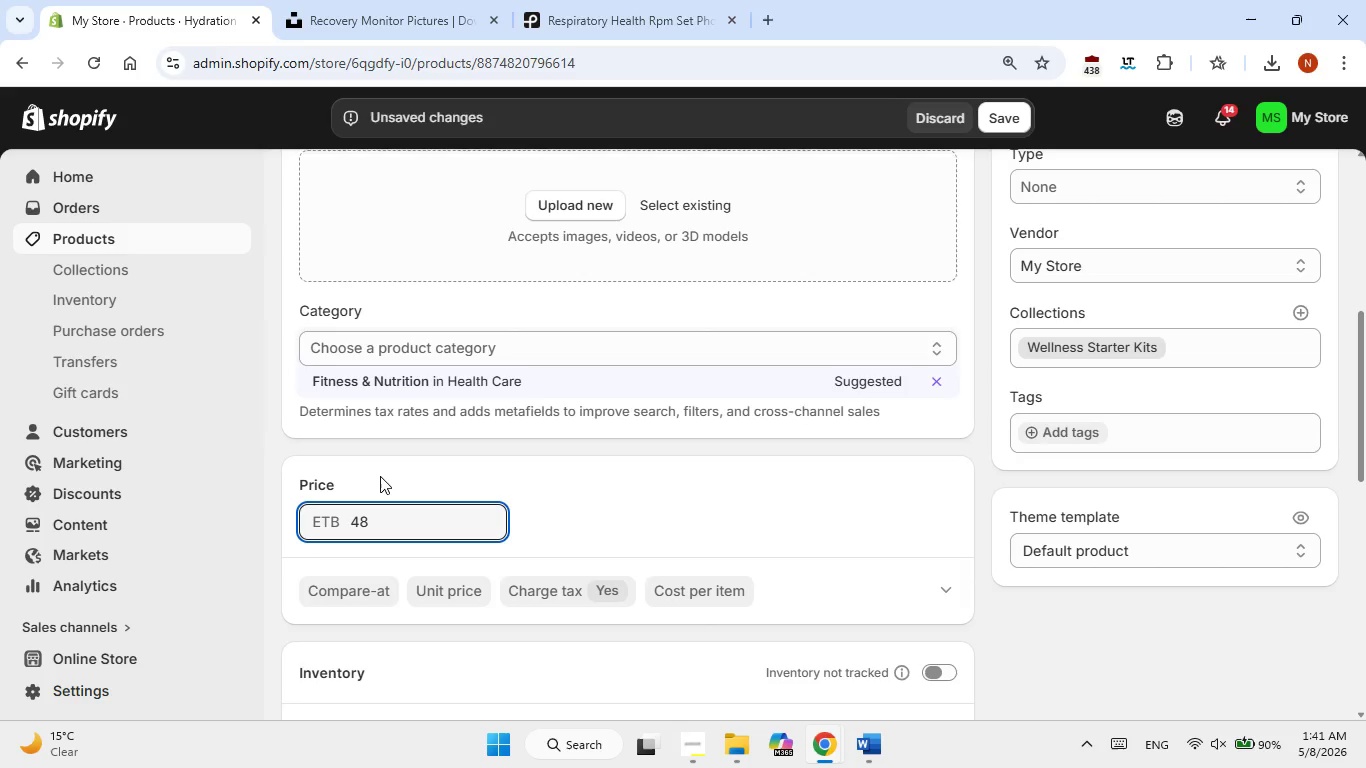 
left_click([1042, 628])
 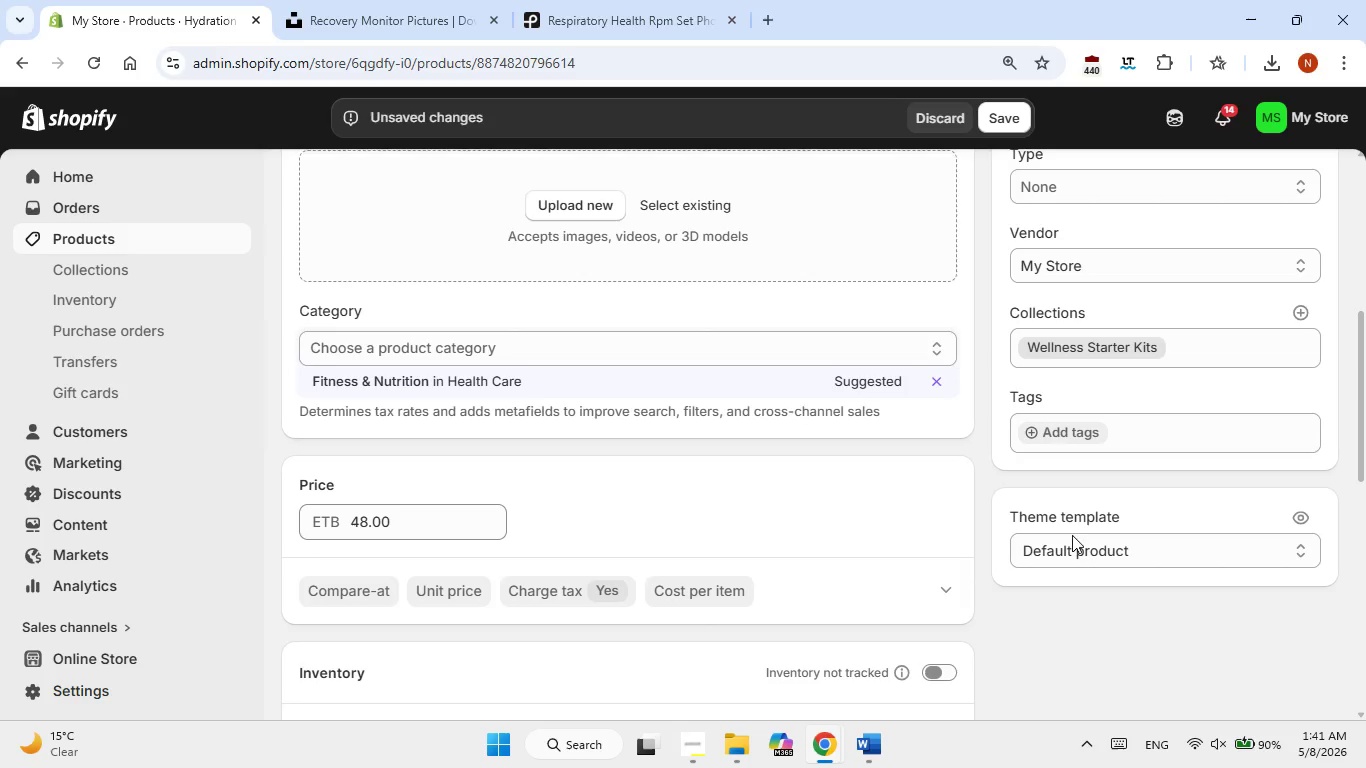 
left_click([1076, 432])
 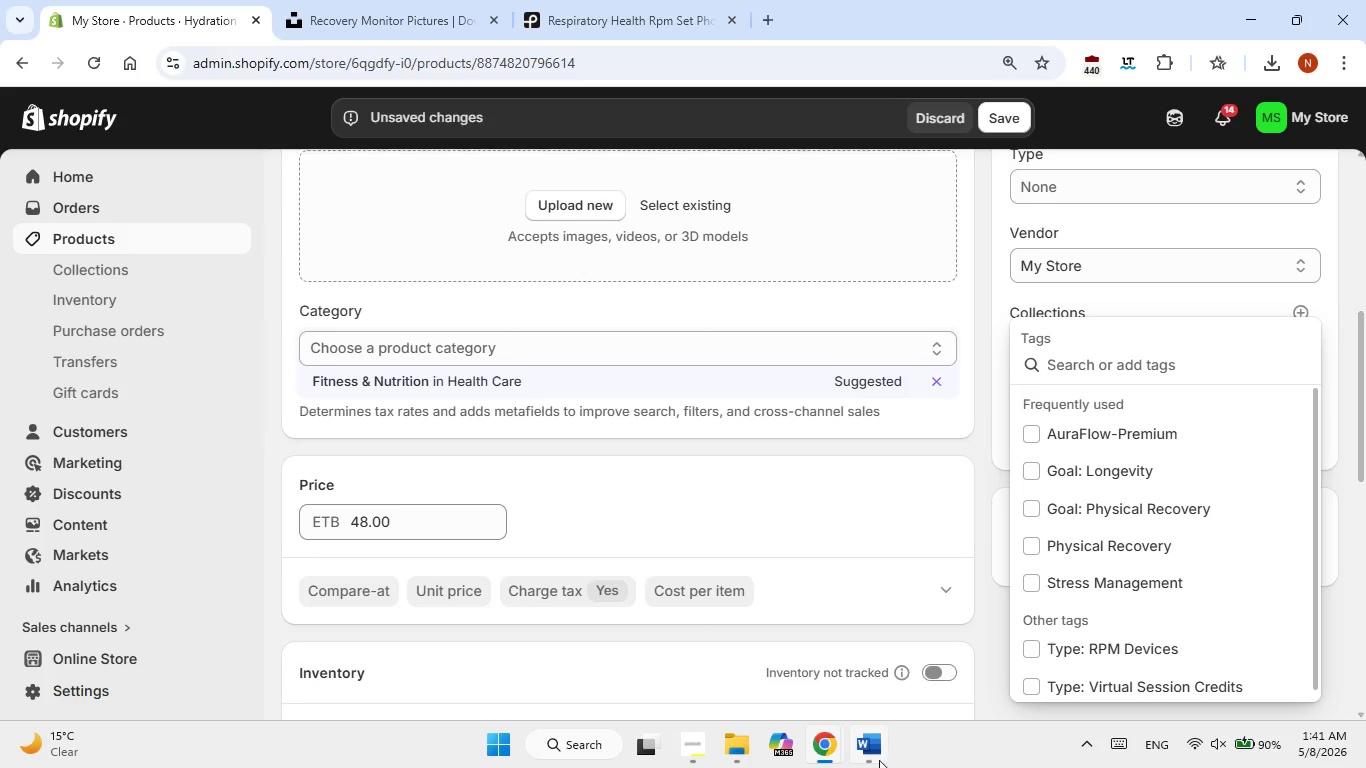 
left_click([879, 760])
 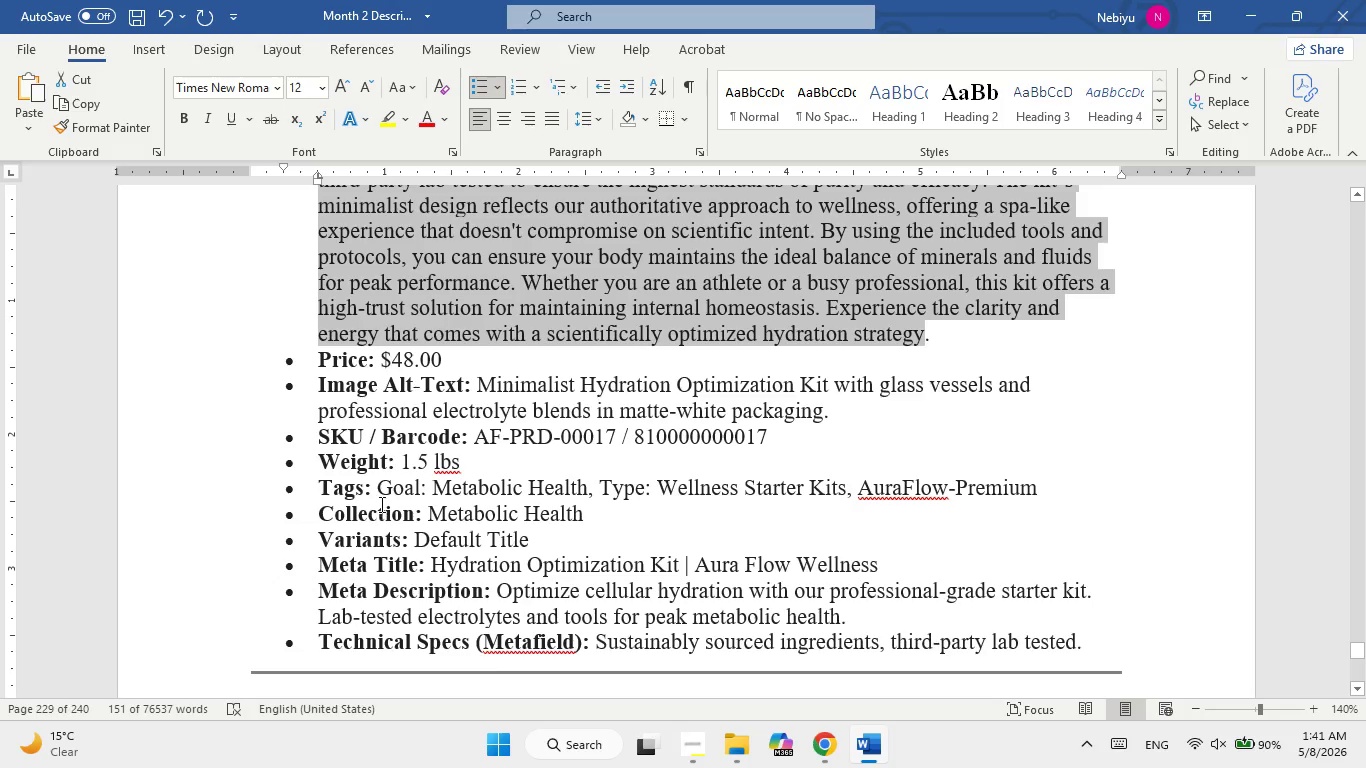 
left_click_drag(start_coordinate=[407, 489], to_coordinate=[992, 490])
 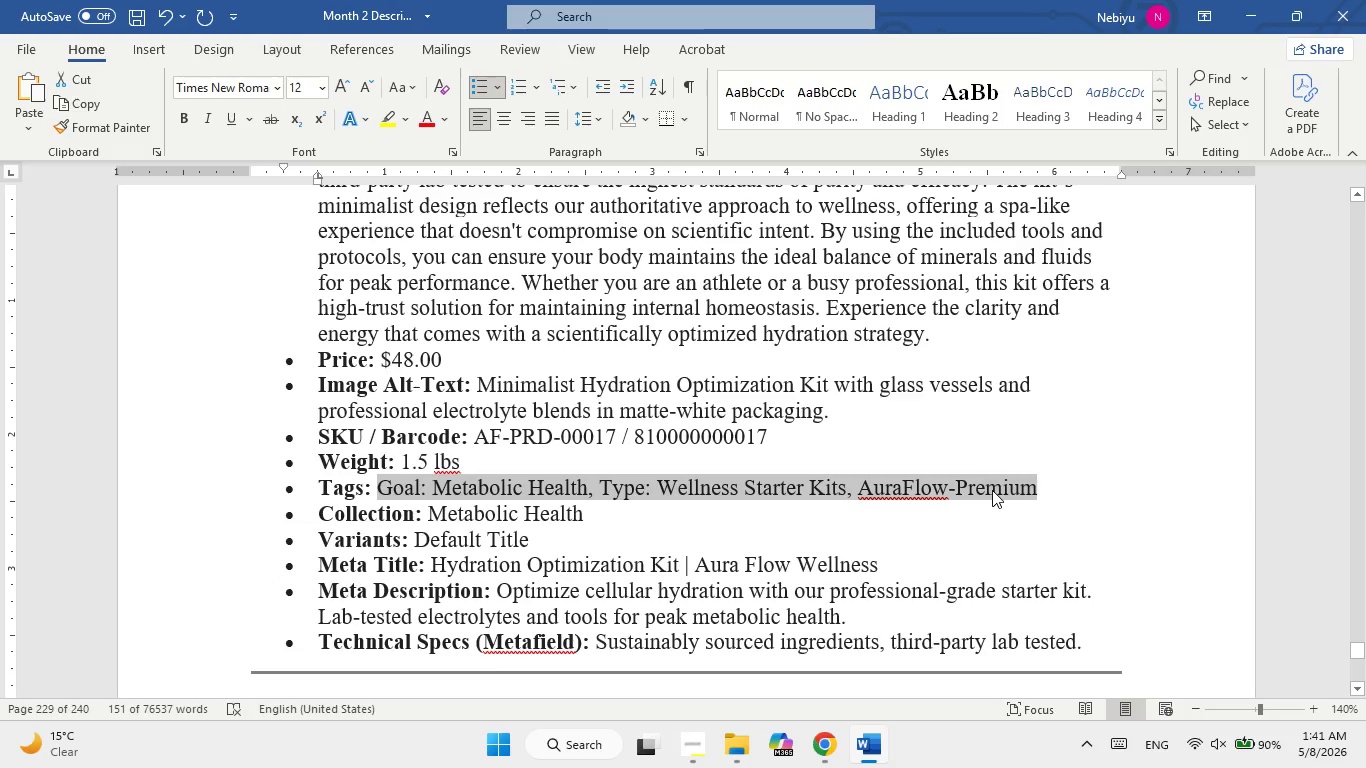 
right_click([992, 490])
 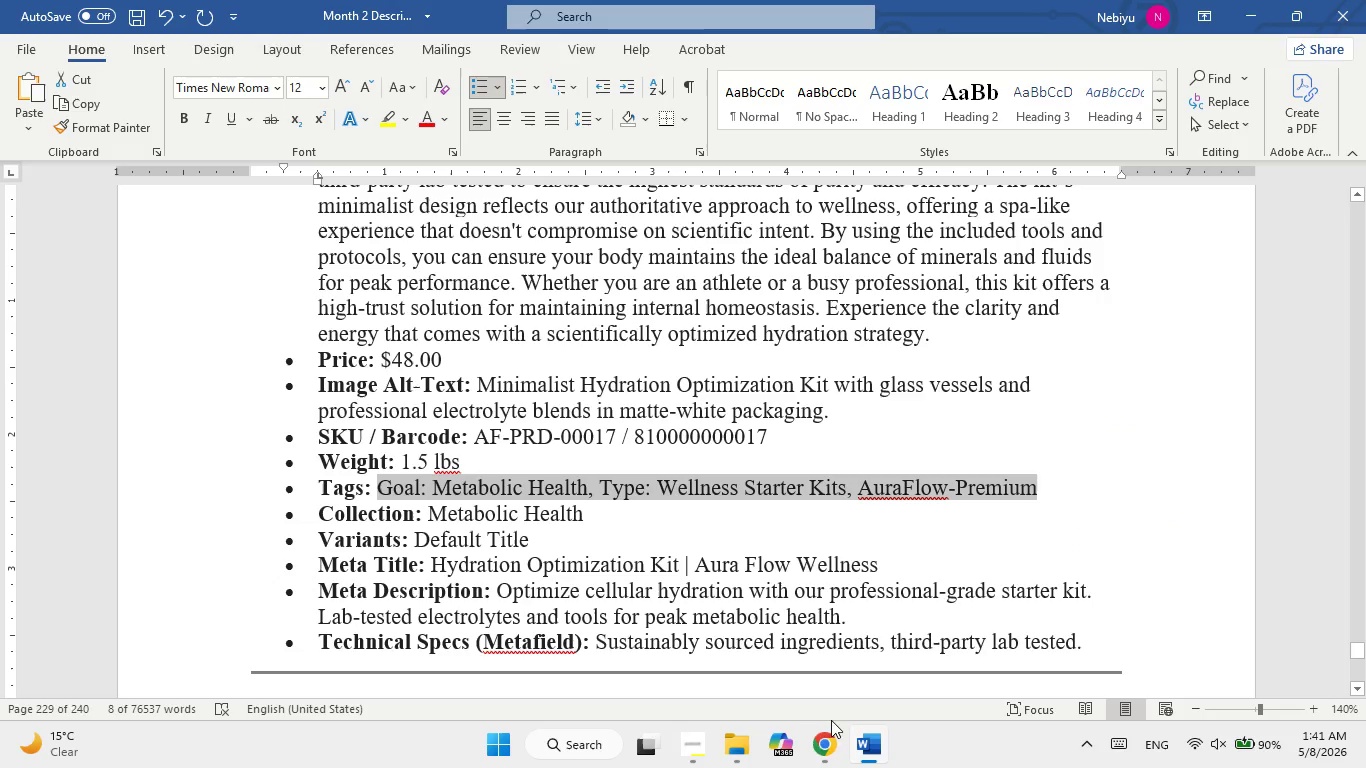 
left_click([874, 757])
 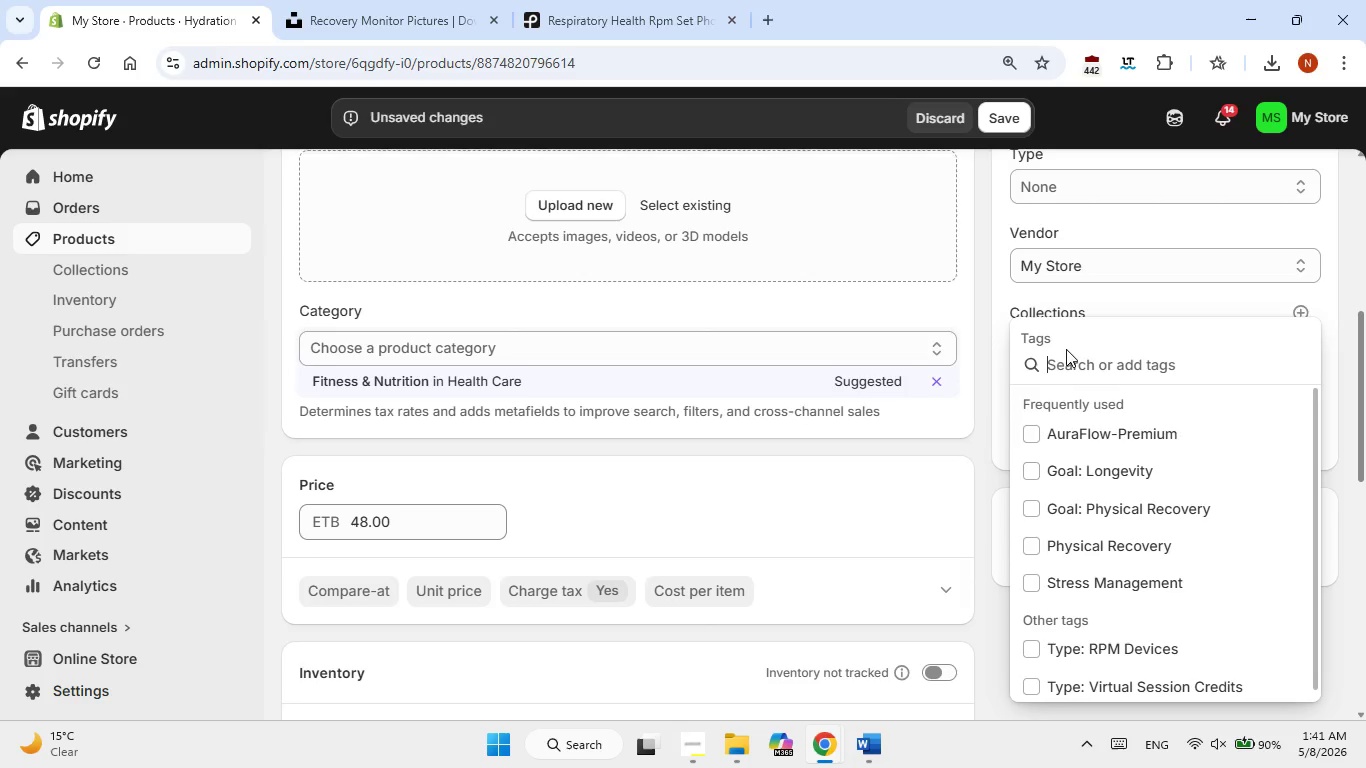 
right_click([1066, 365])
 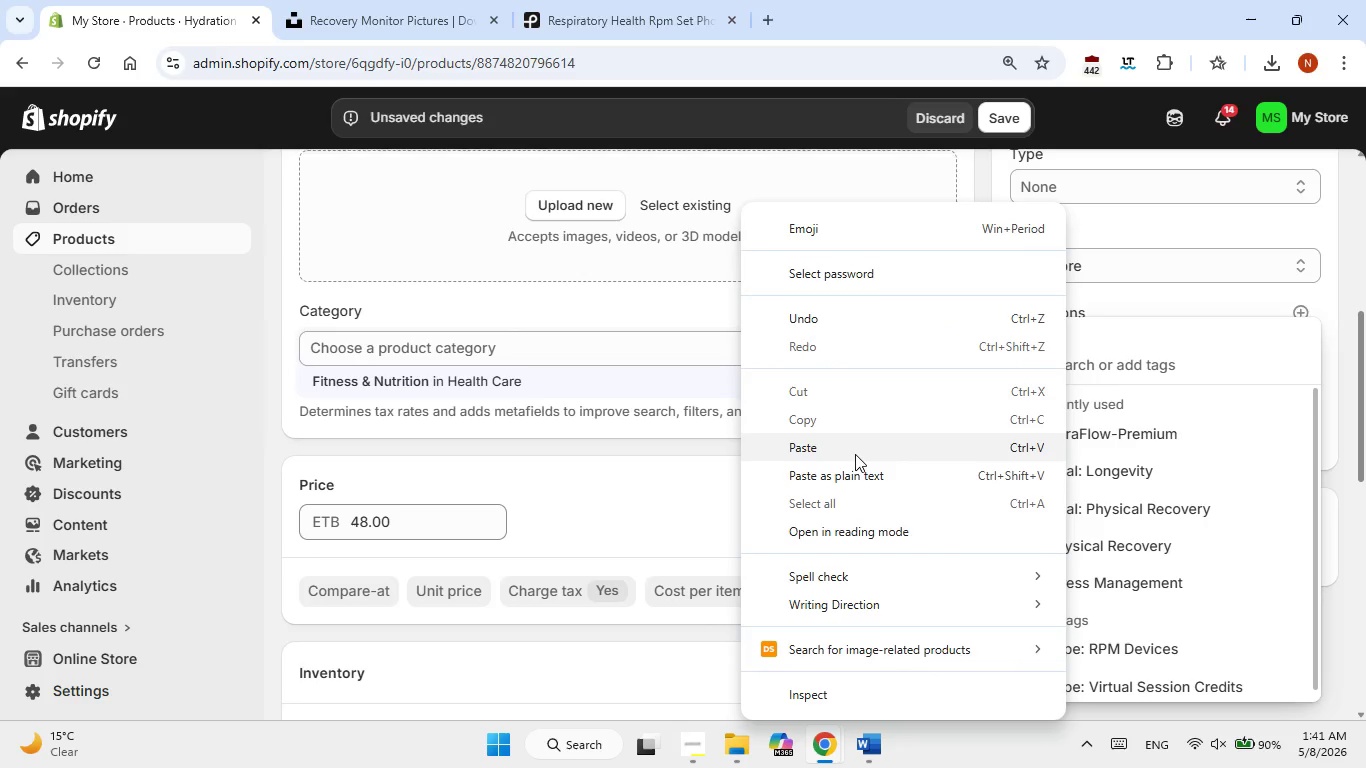 
left_click([848, 455])
 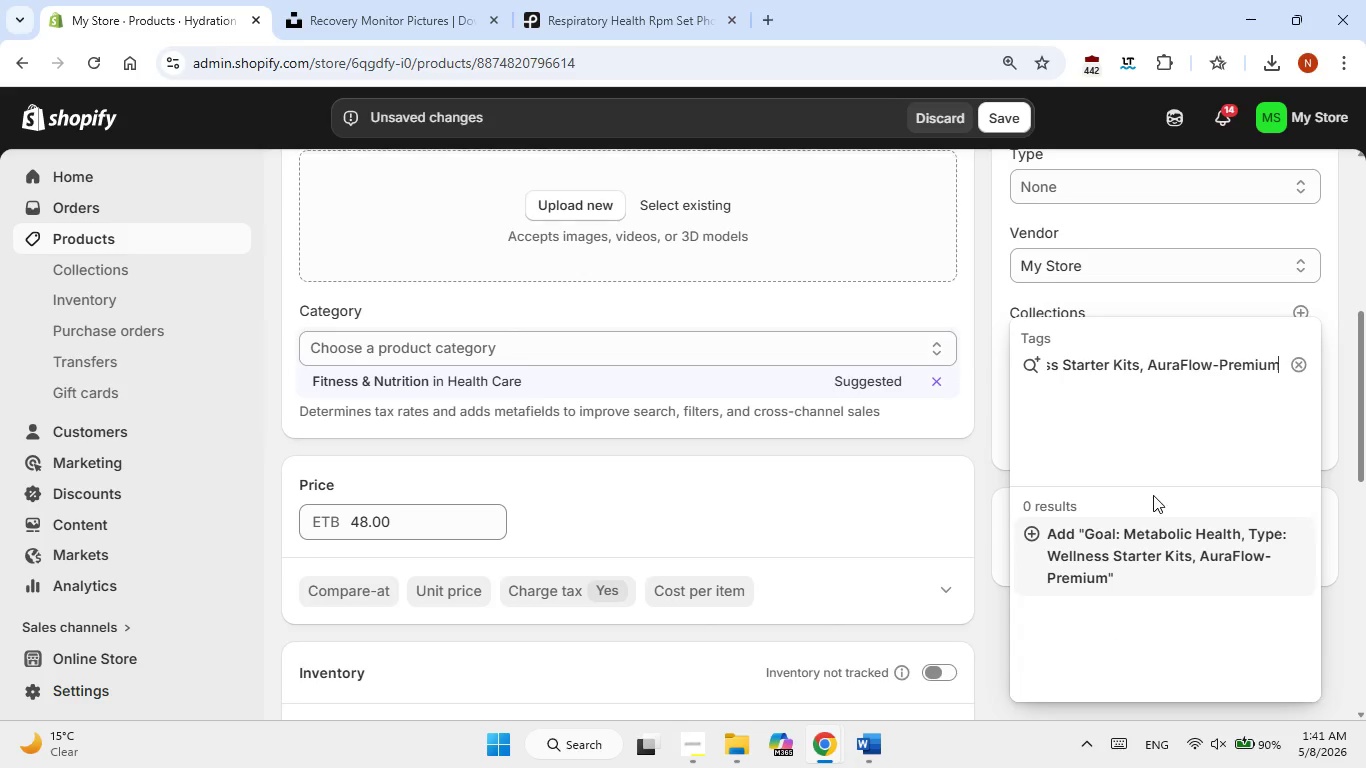 
left_click([1143, 569])
 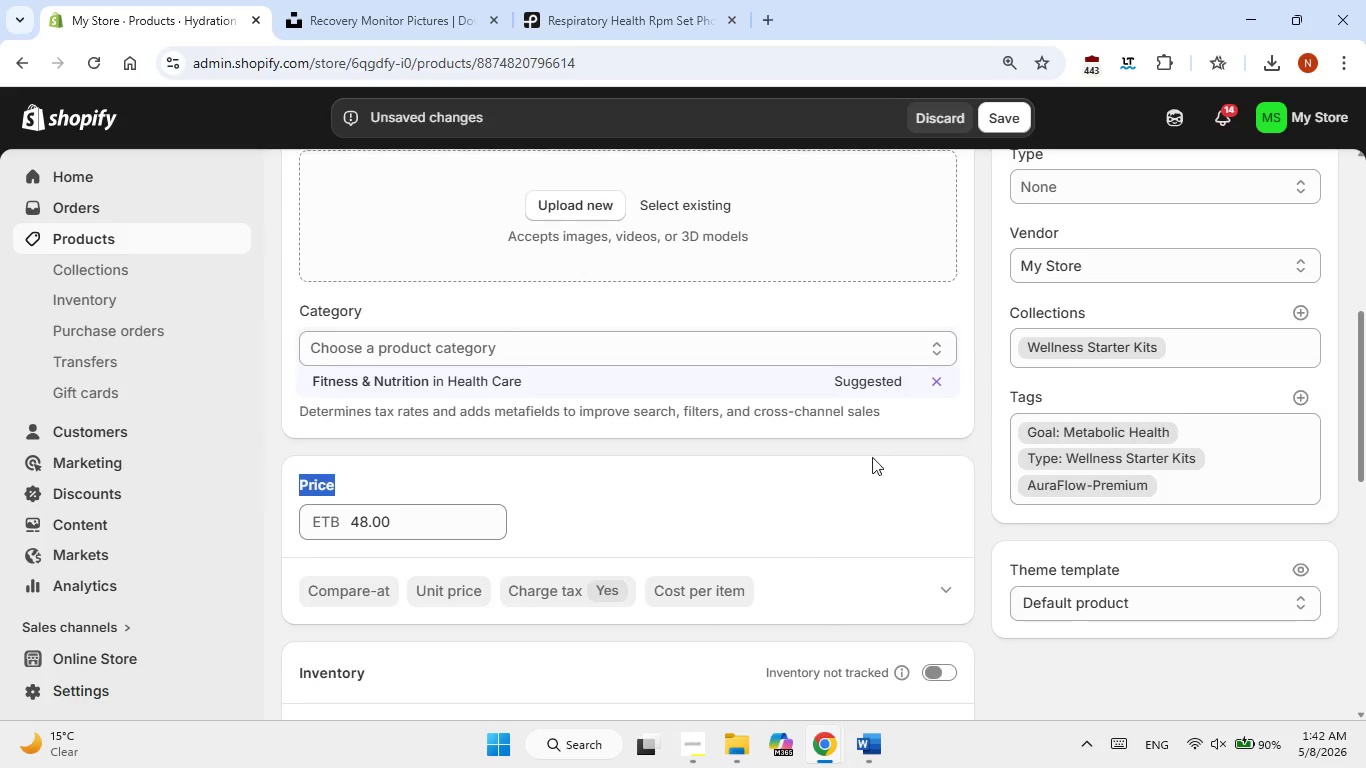 
scroll: coordinate [716, 474], scroll_direction: down, amount: 1.0
 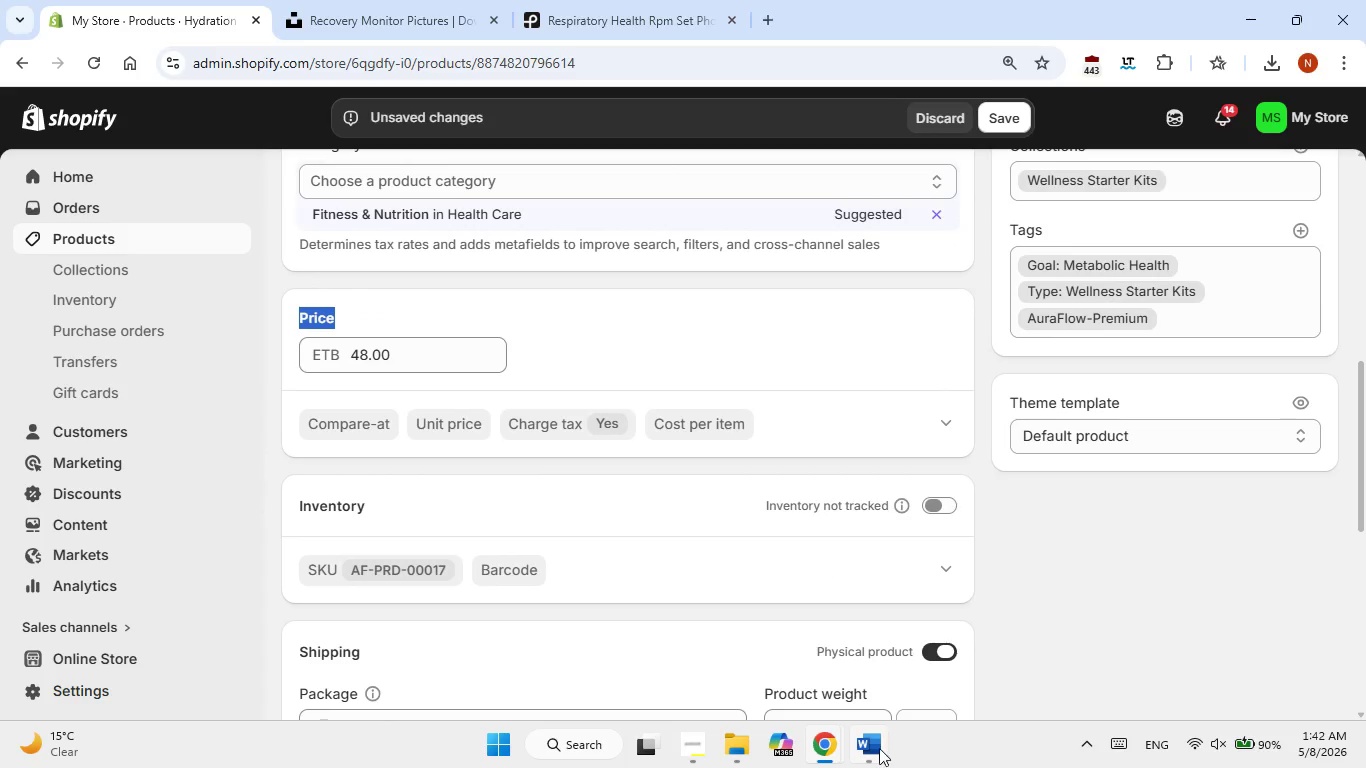 
left_click([879, 748])
 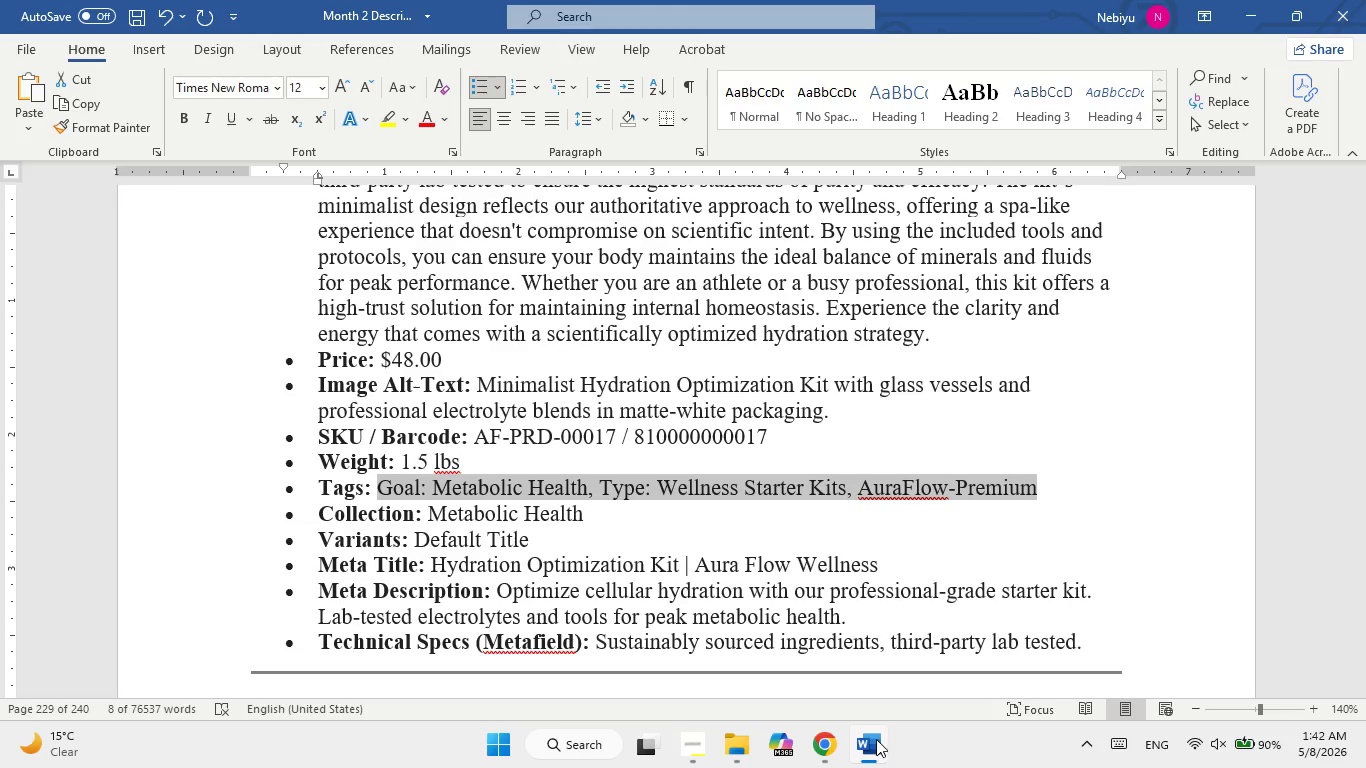 
wait(7.81)
 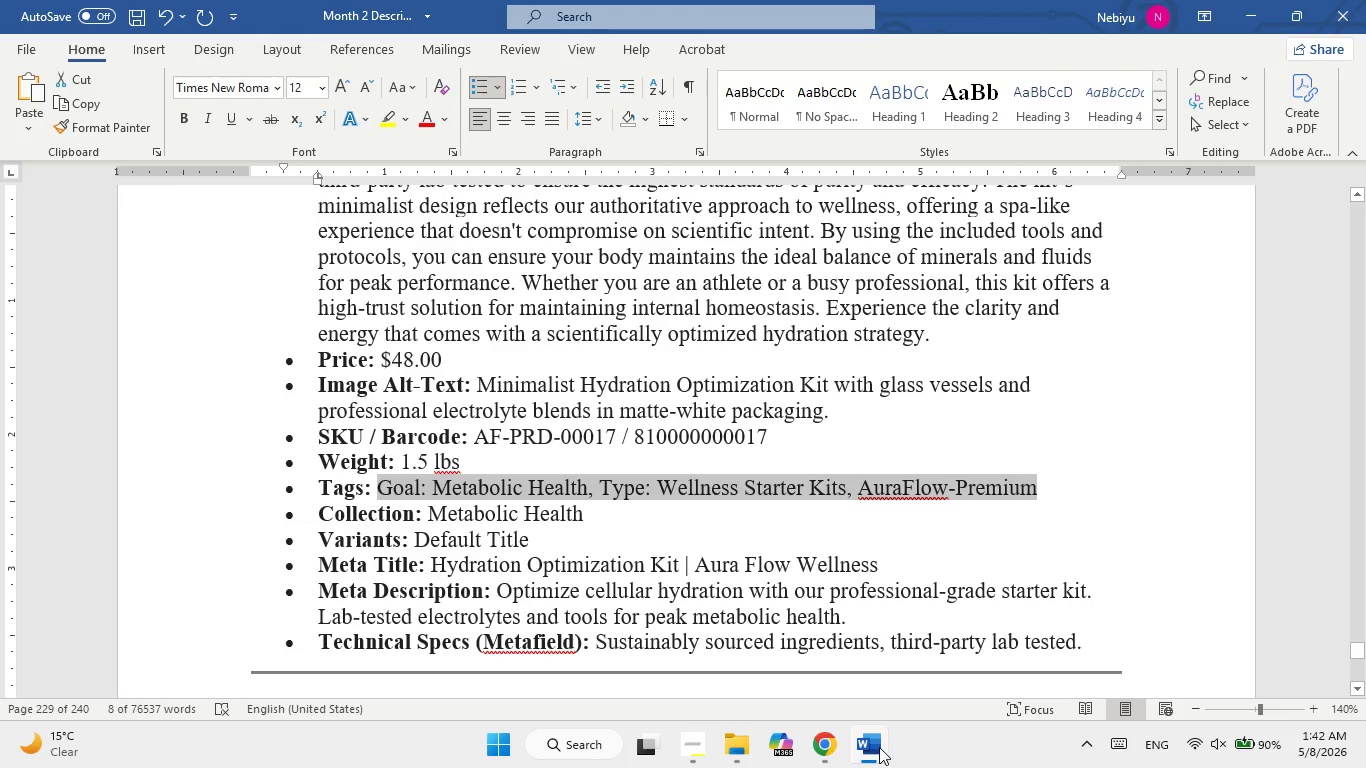 
left_click_drag(start_coordinate=[587, 518], to_coordinate=[435, 514])
 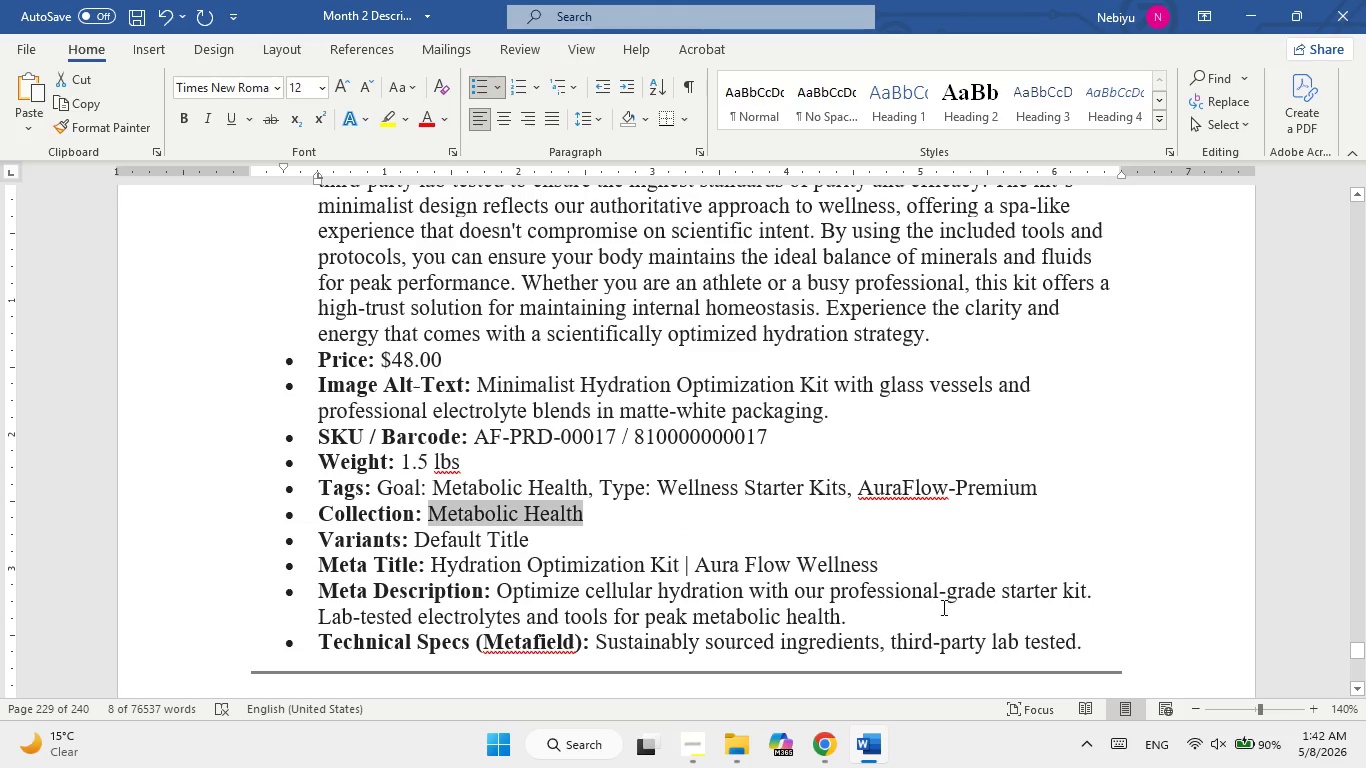 
left_click([879, 743])
 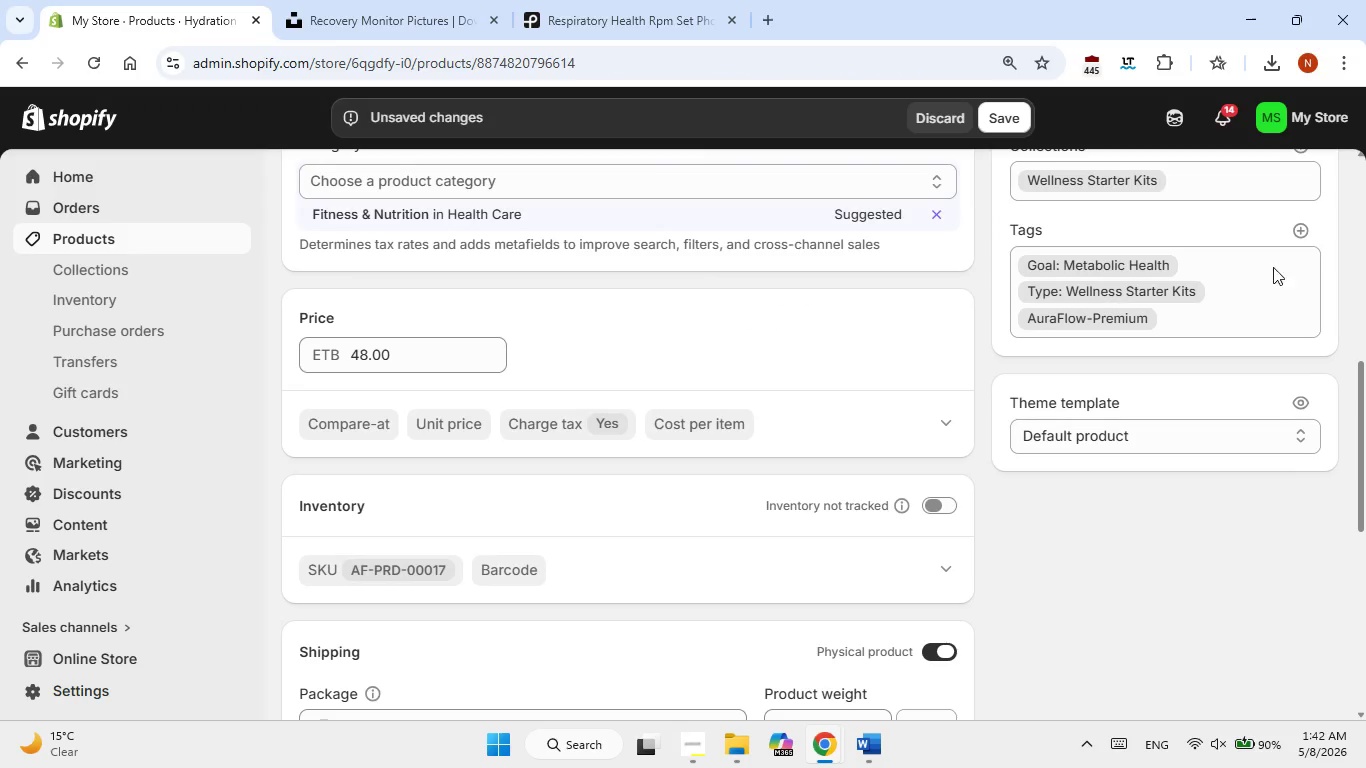 
left_click([1305, 224])
 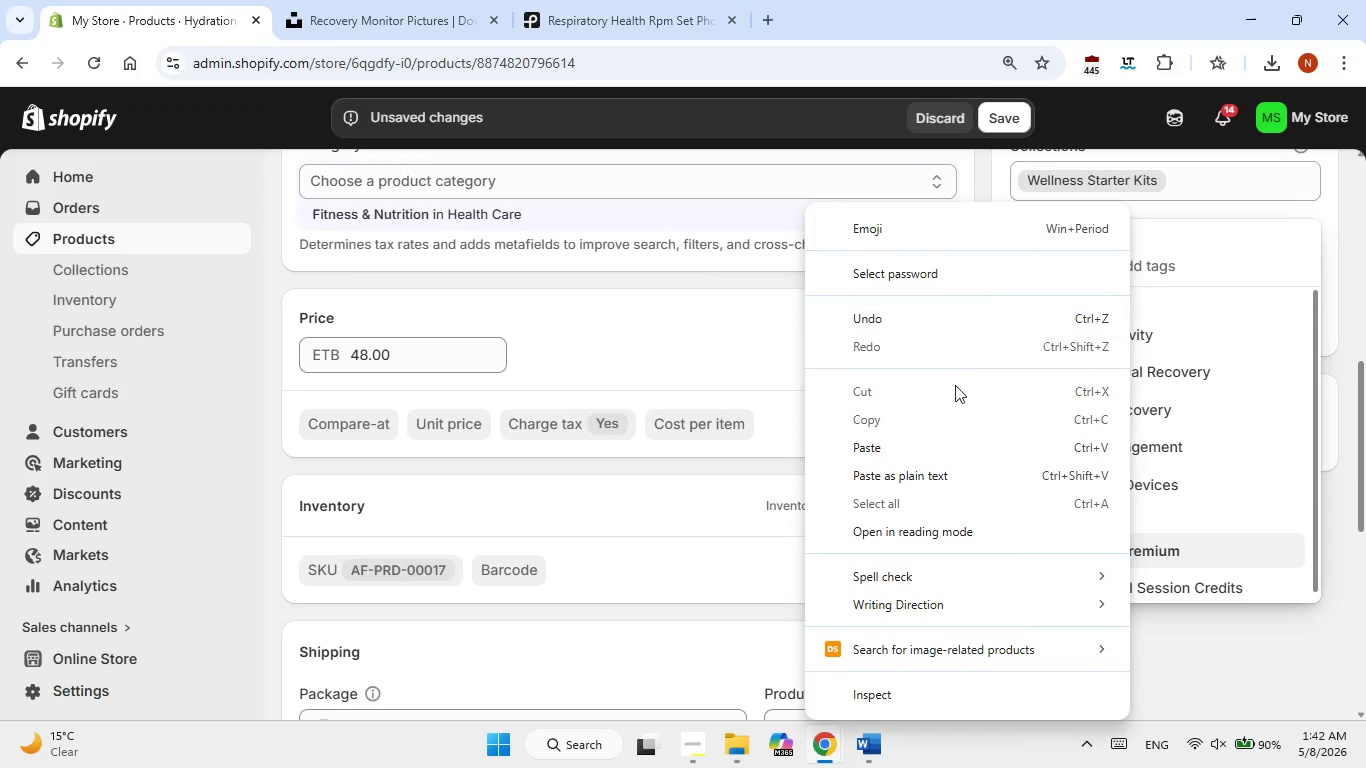 
left_click([885, 454])
 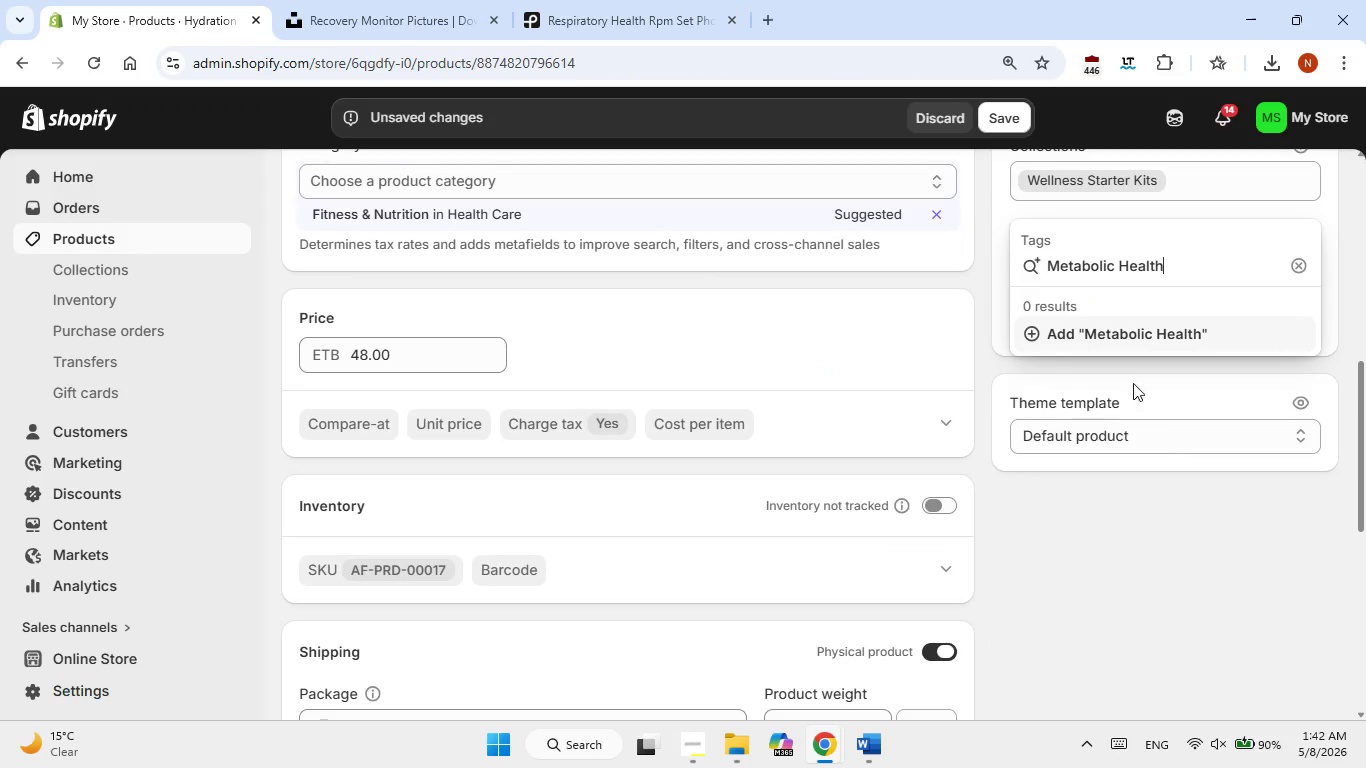 
left_click([1126, 336])
 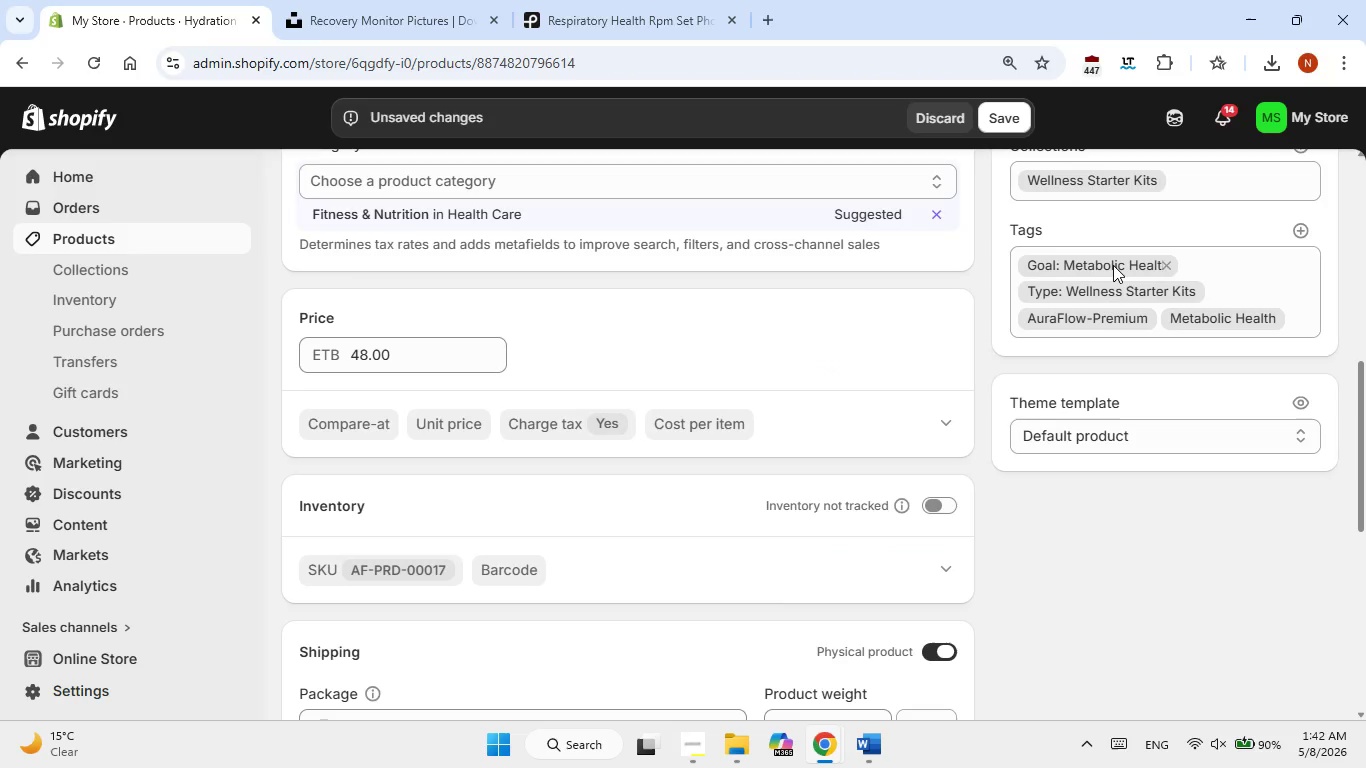 
wait(5.39)
 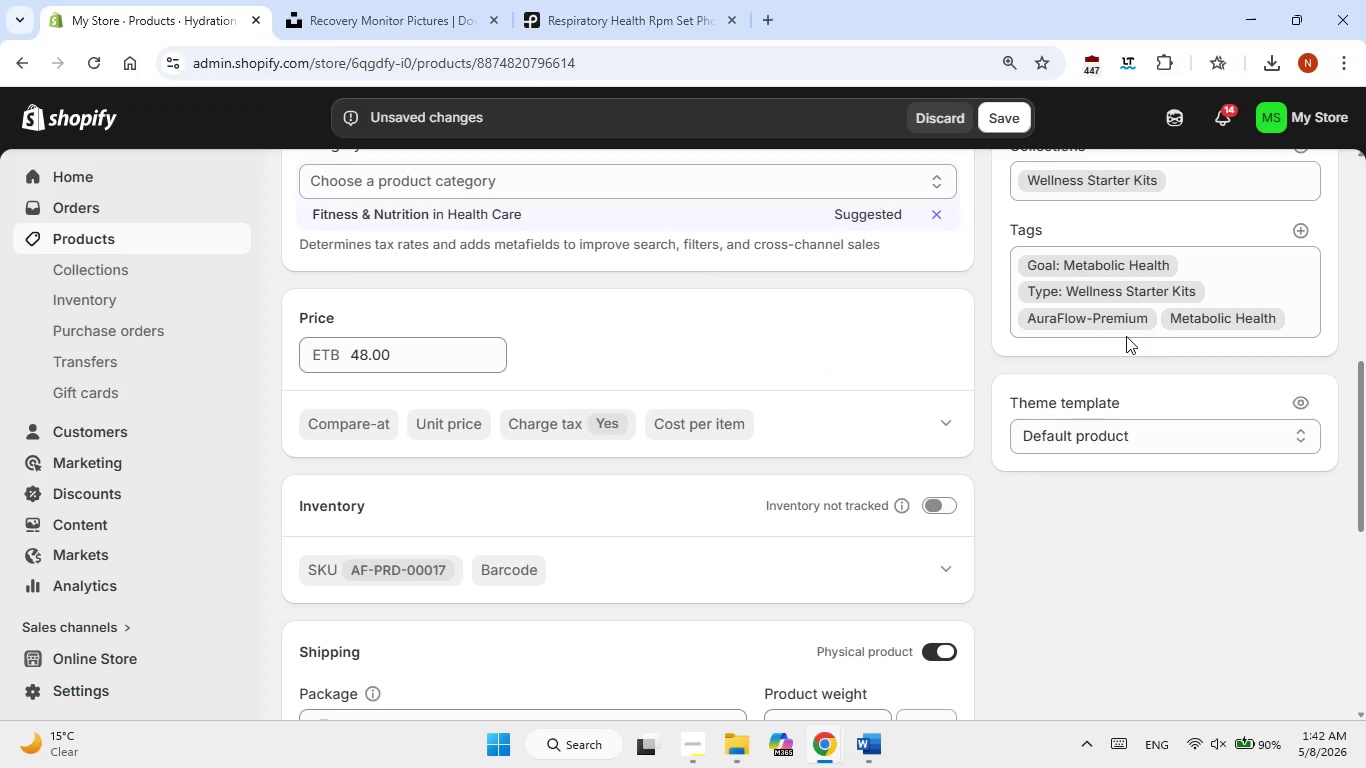 
left_click([1175, 553])
 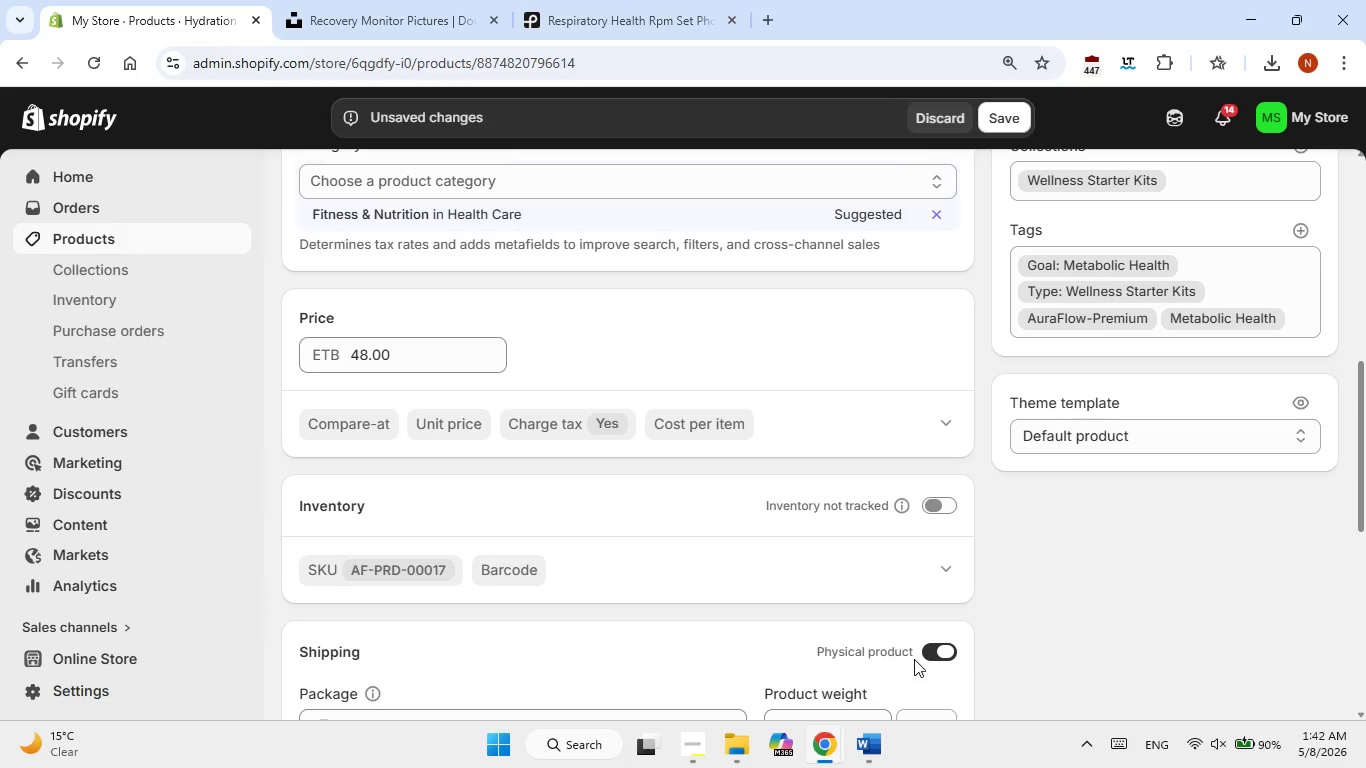 
scroll: coordinate [873, 543], scroll_direction: down, amount: 1.0
 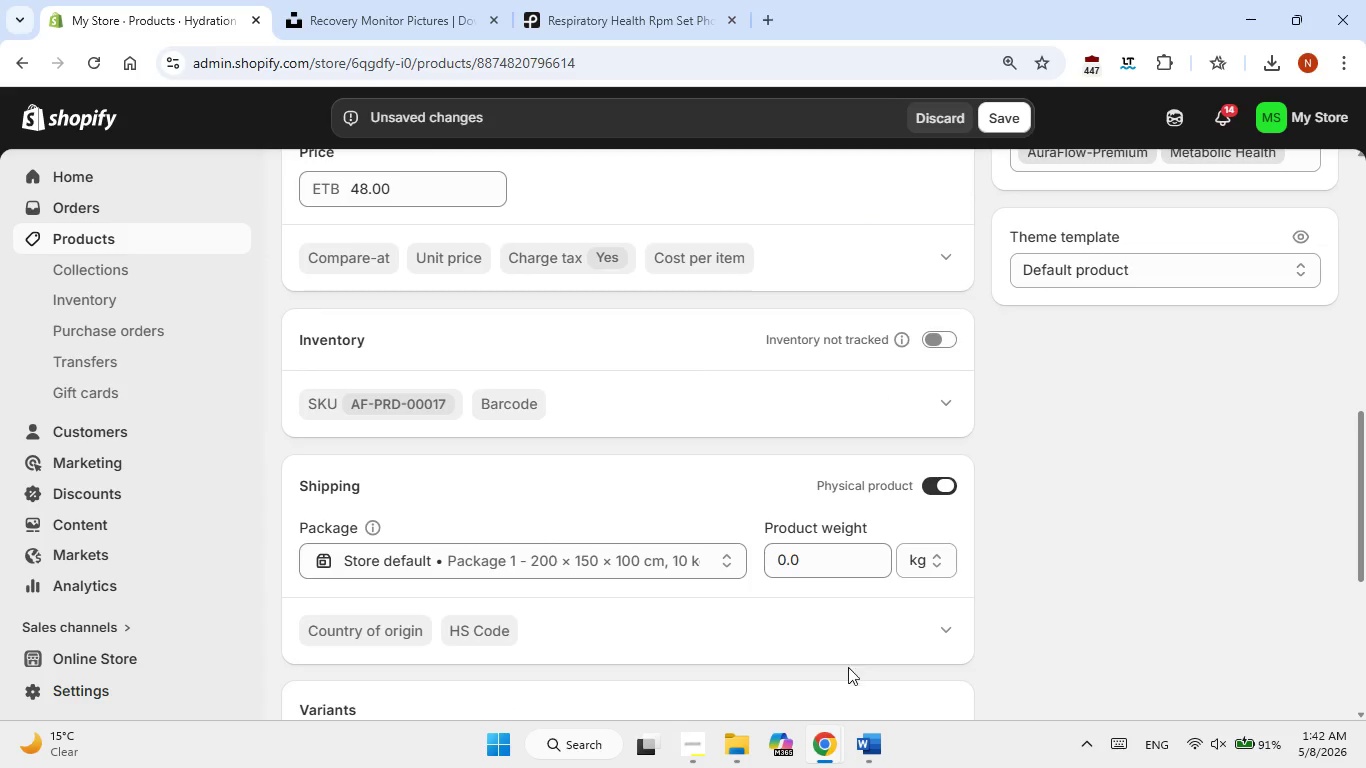 
left_click([867, 738])
 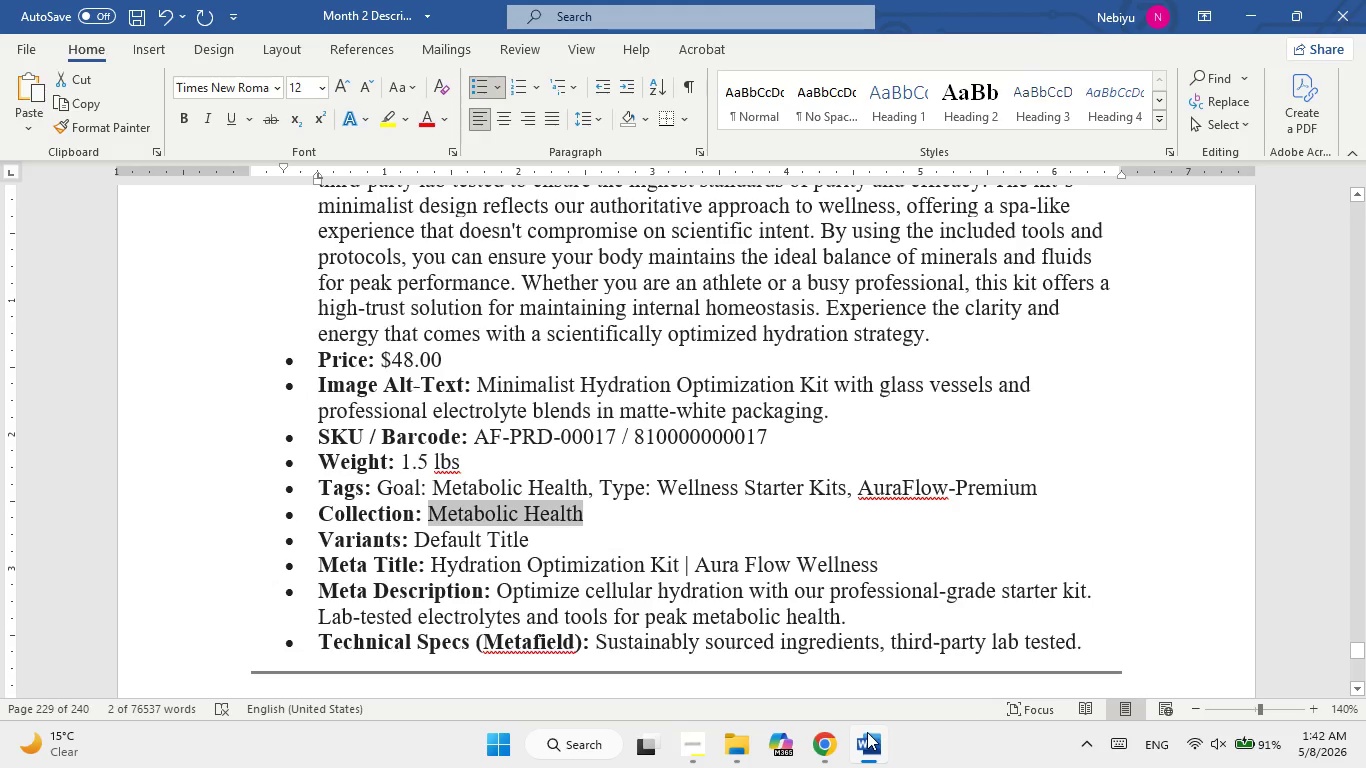 
left_click([867, 731])
 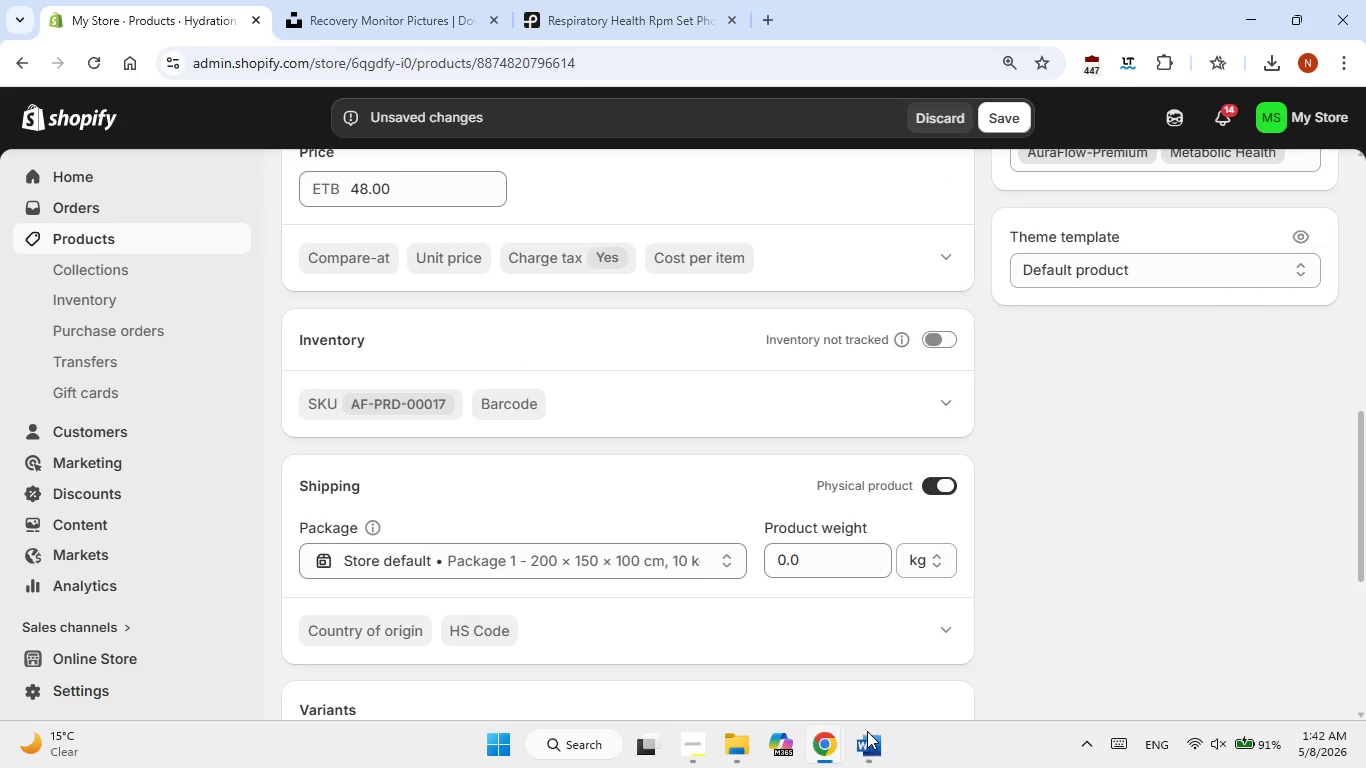 
left_click([867, 731])
 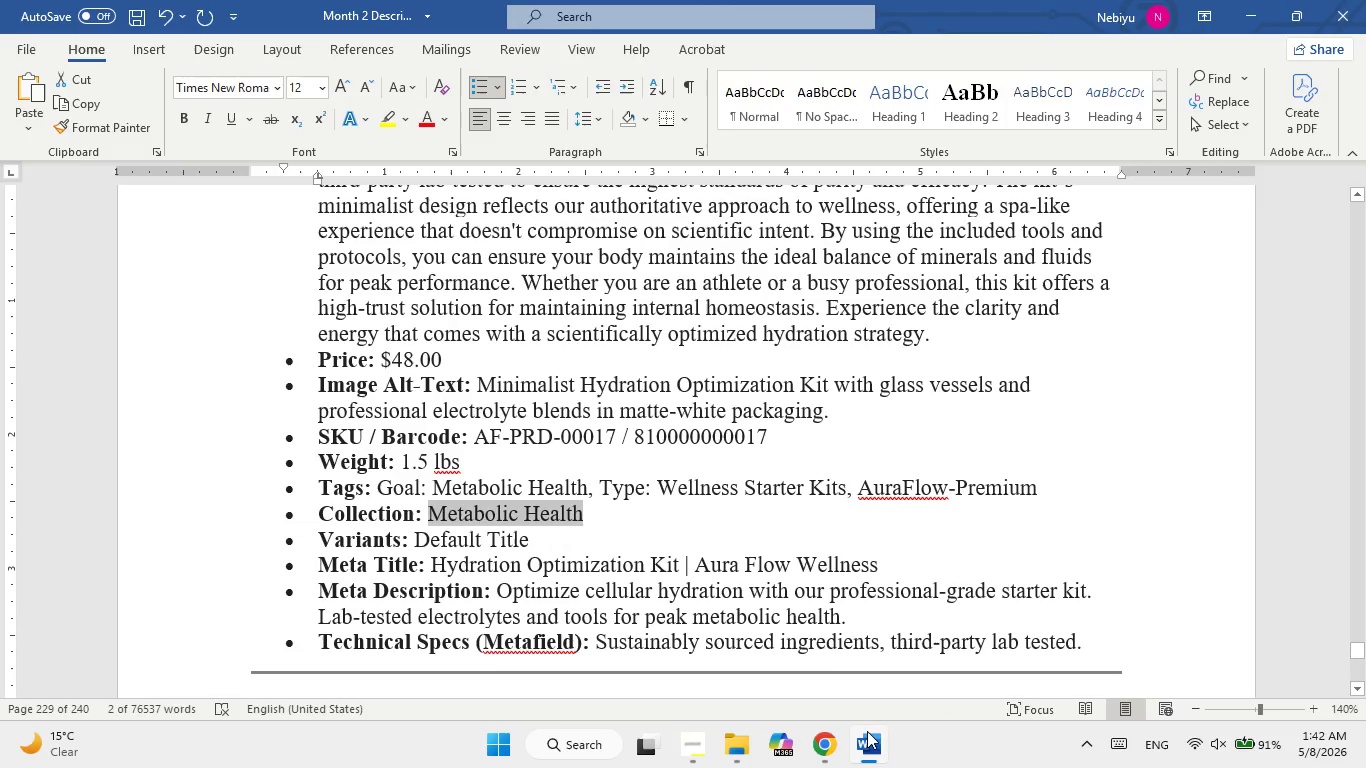 
left_click([867, 731])
 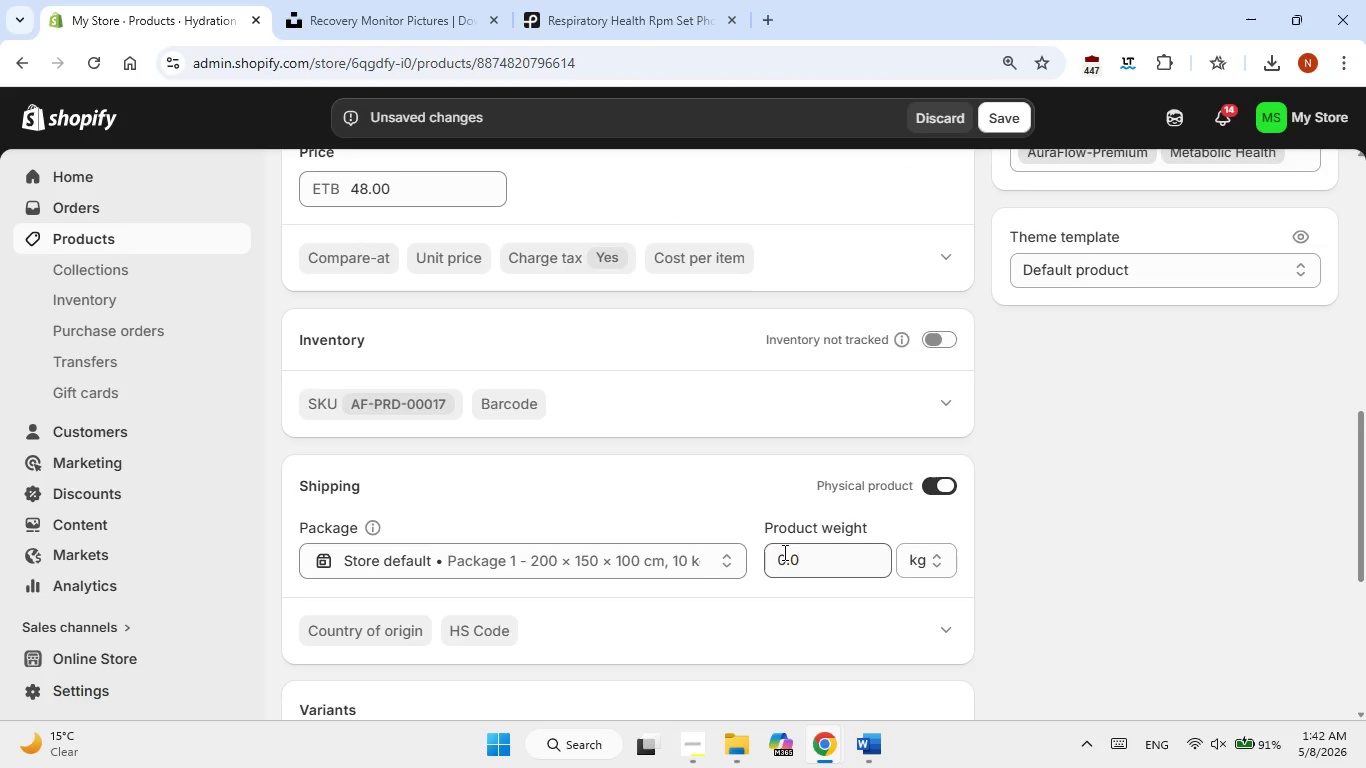 
left_click([791, 557])
 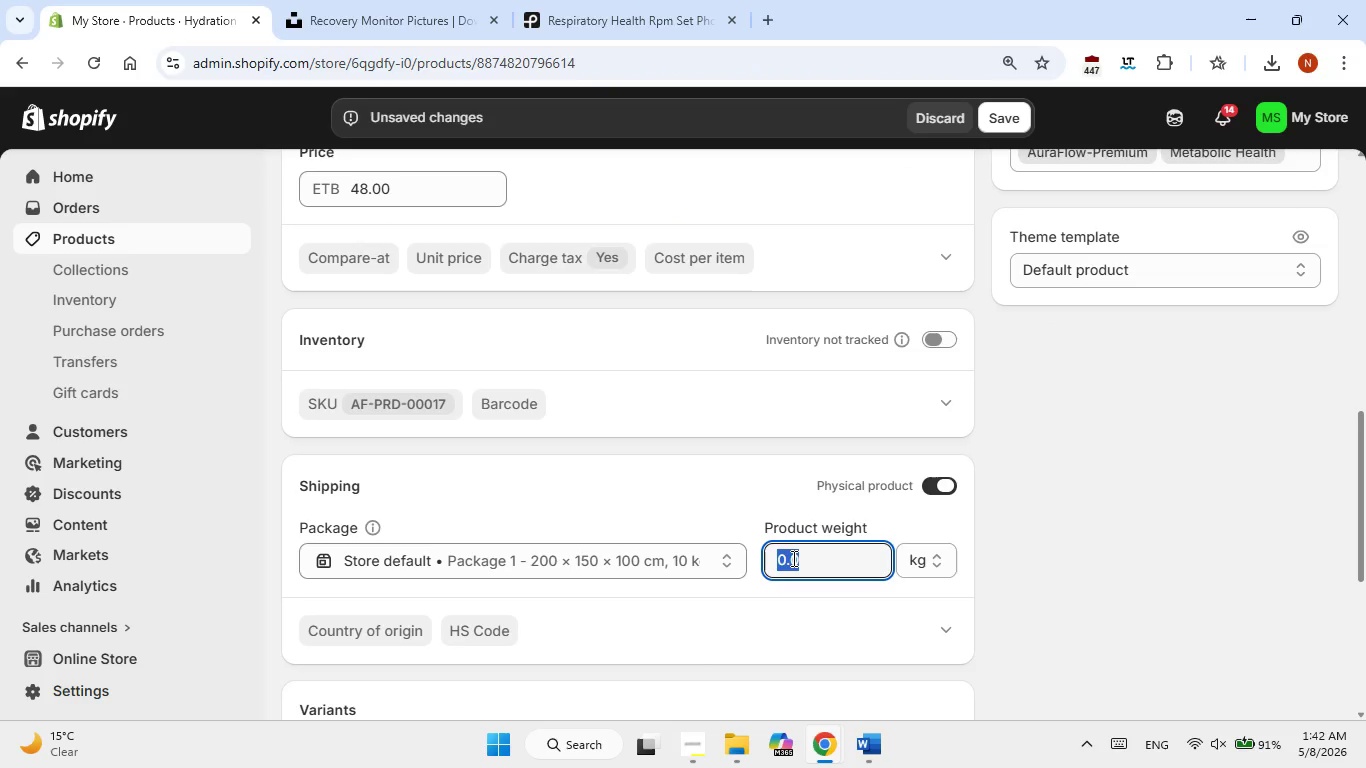 
key(Numpad1)
 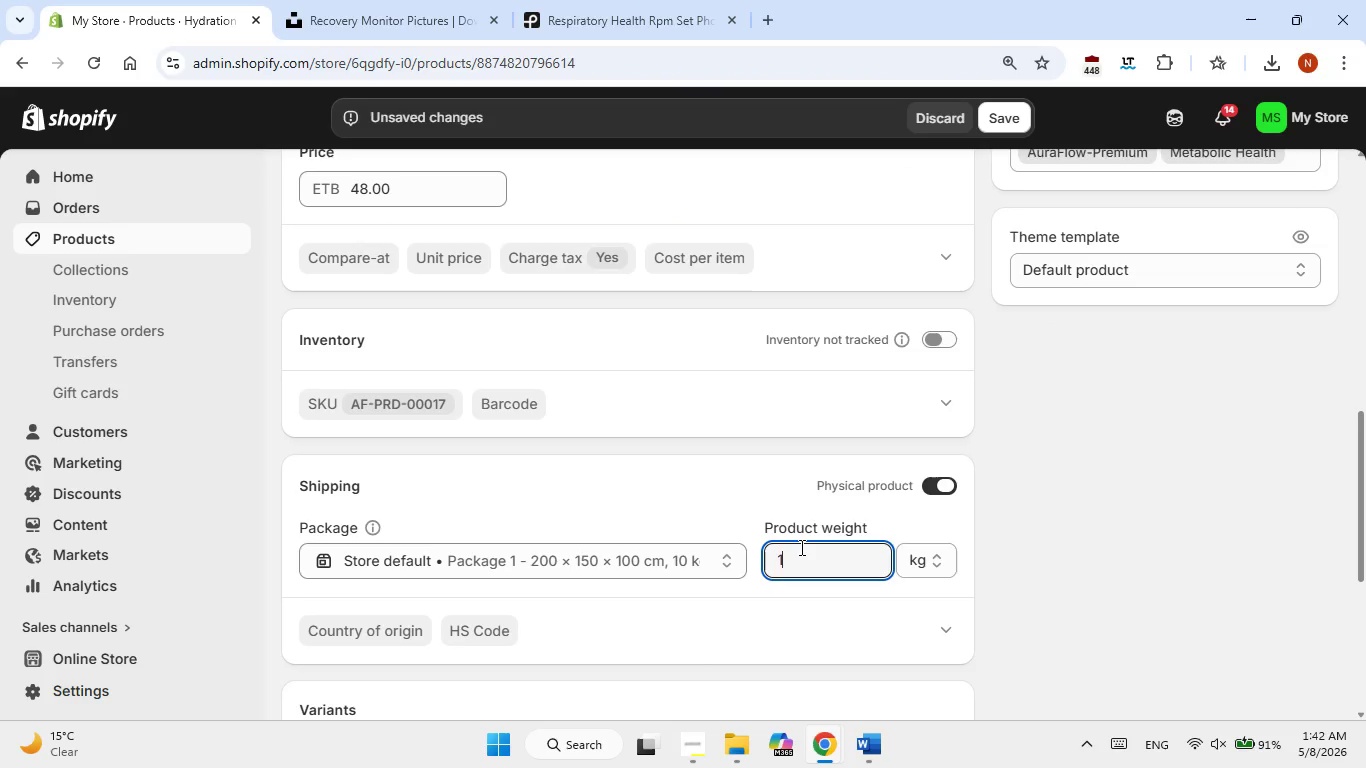 
key(NumpadDecimal)
 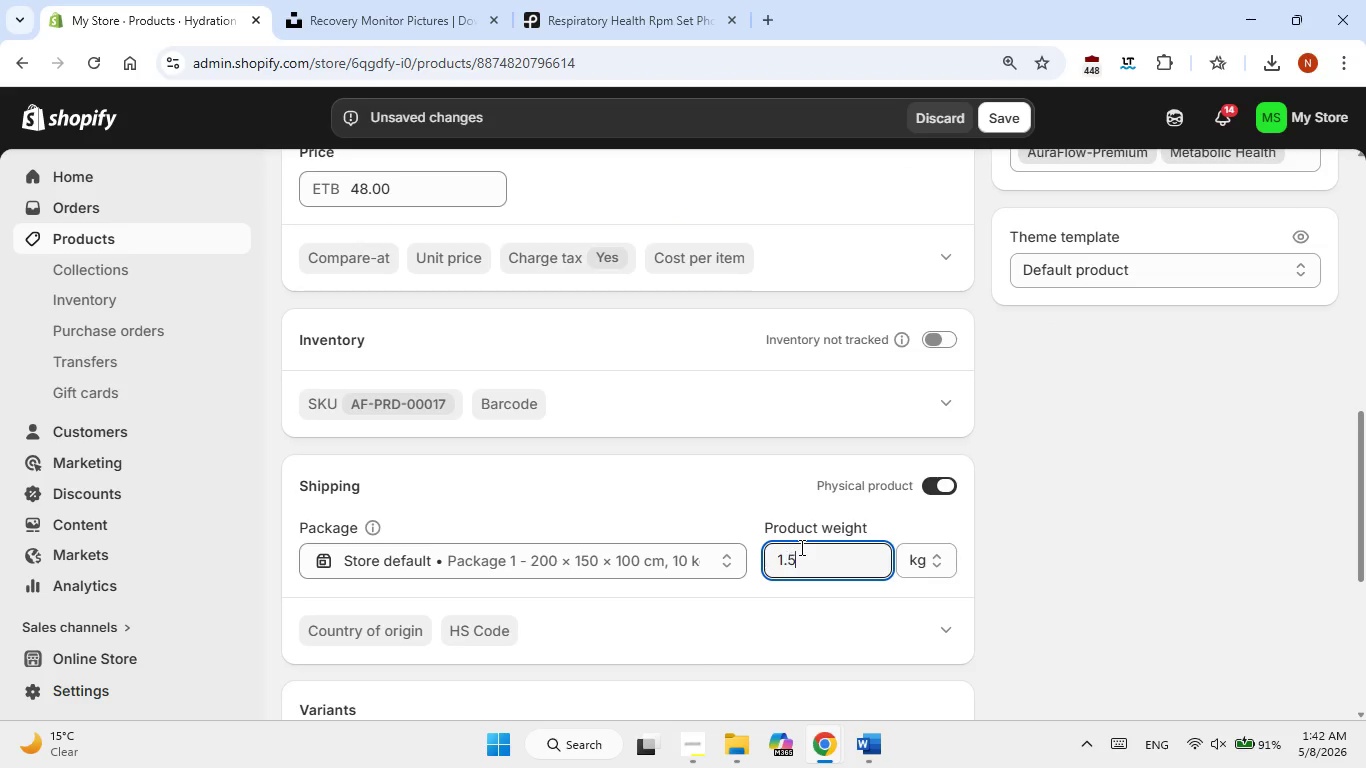 
key(Numpad5)
 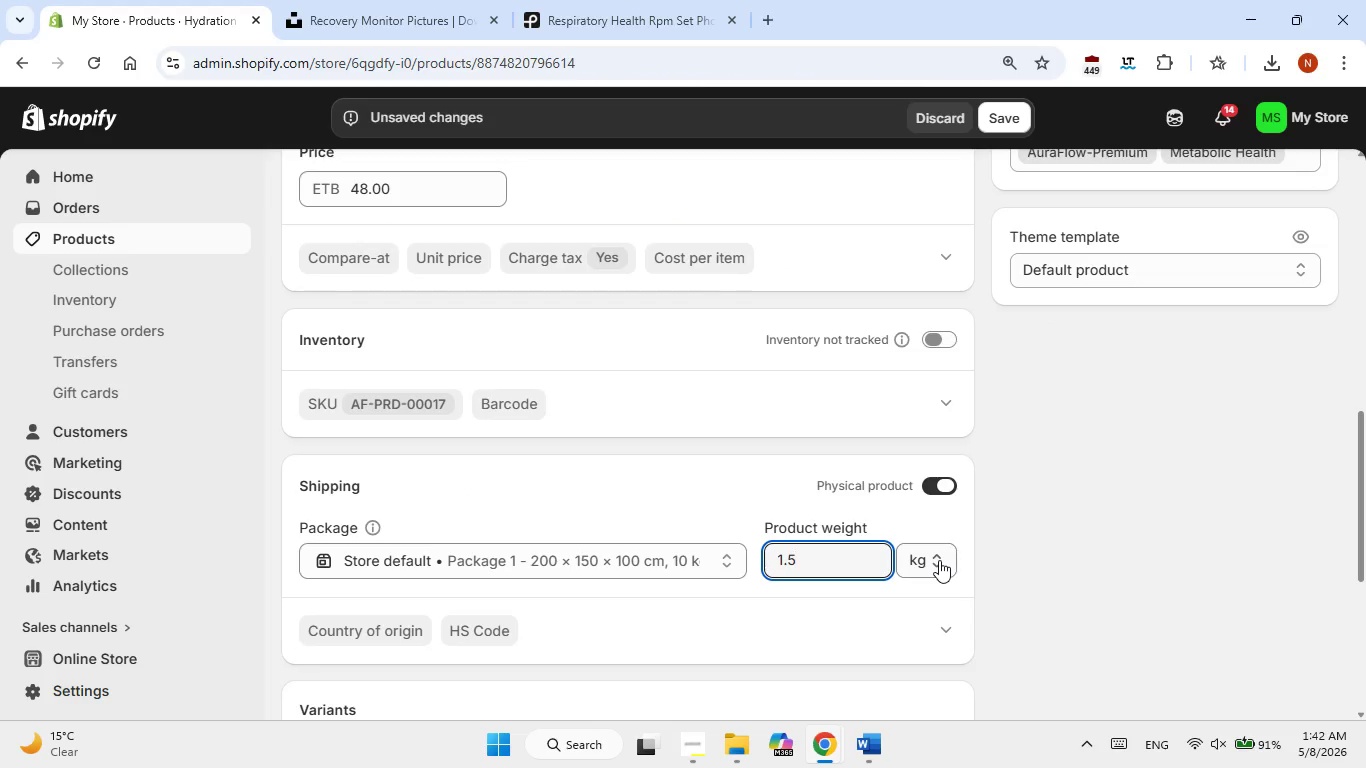 
left_click([939, 560])
 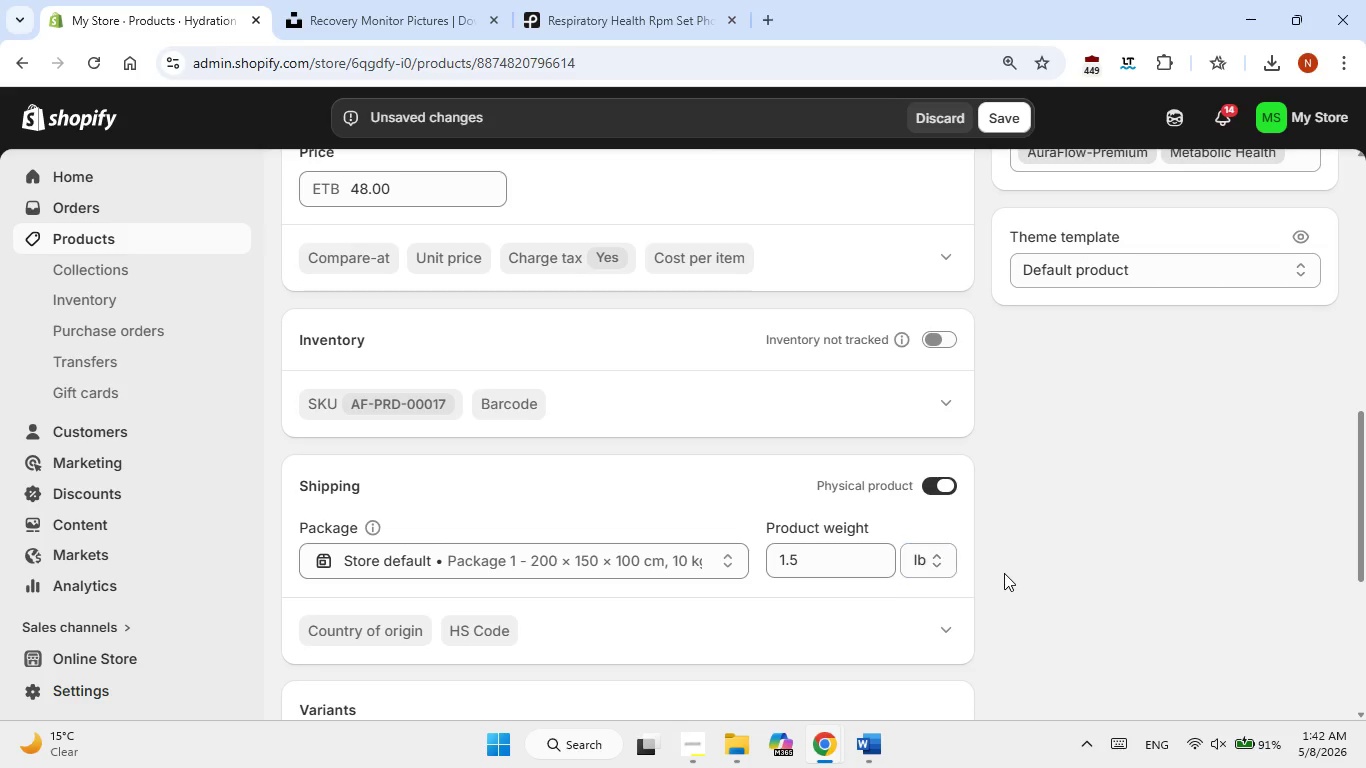 
scroll: coordinate [753, 533], scroll_direction: down, amount: 2.0
 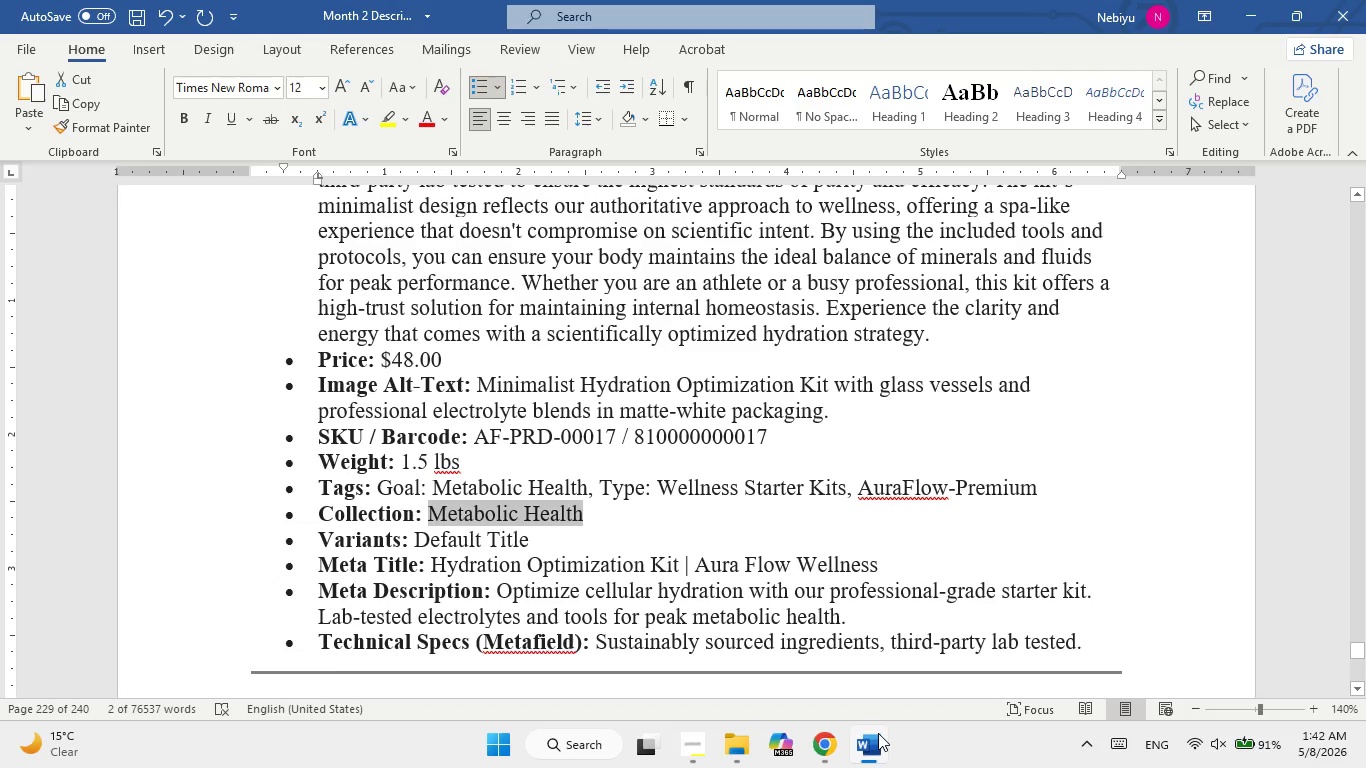 
left_click([878, 733])
 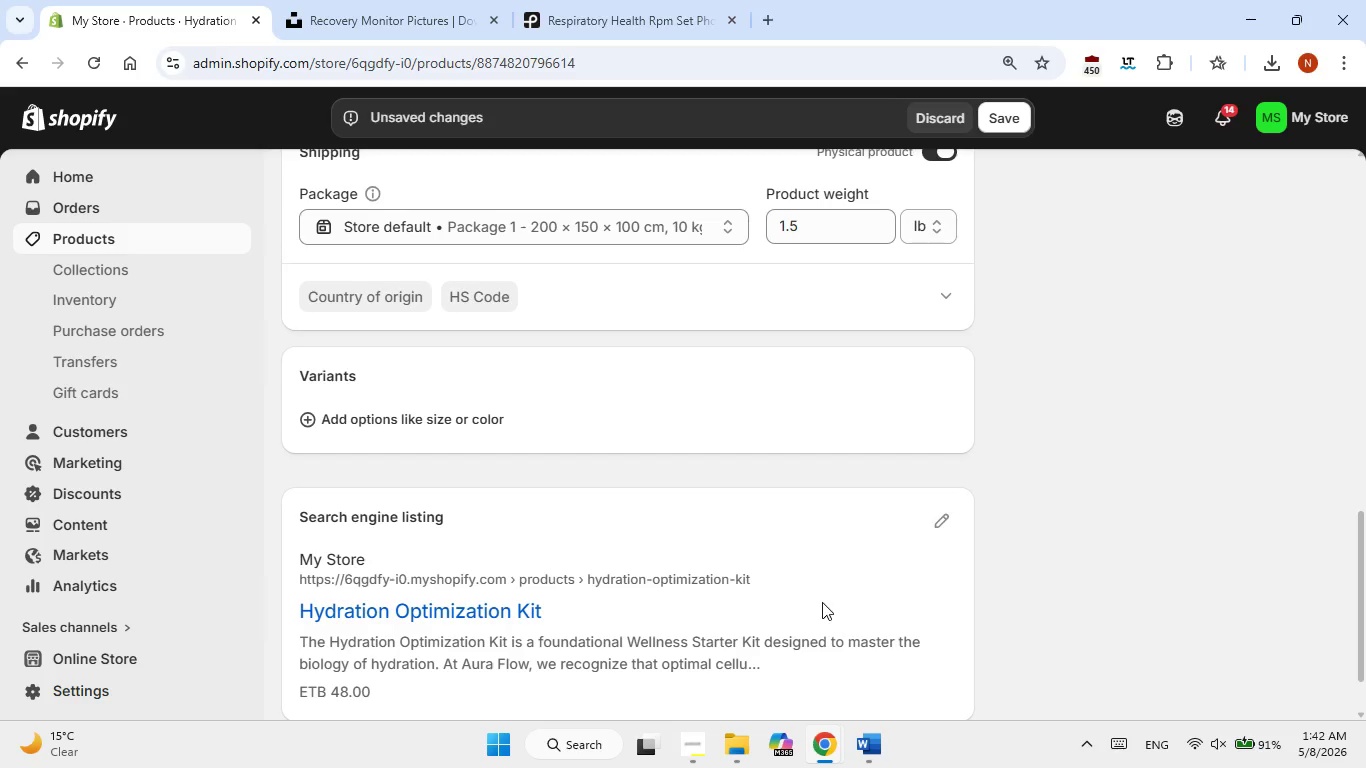 
scroll: coordinate [822, 602], scroll_direction: down, amount: 3.0
 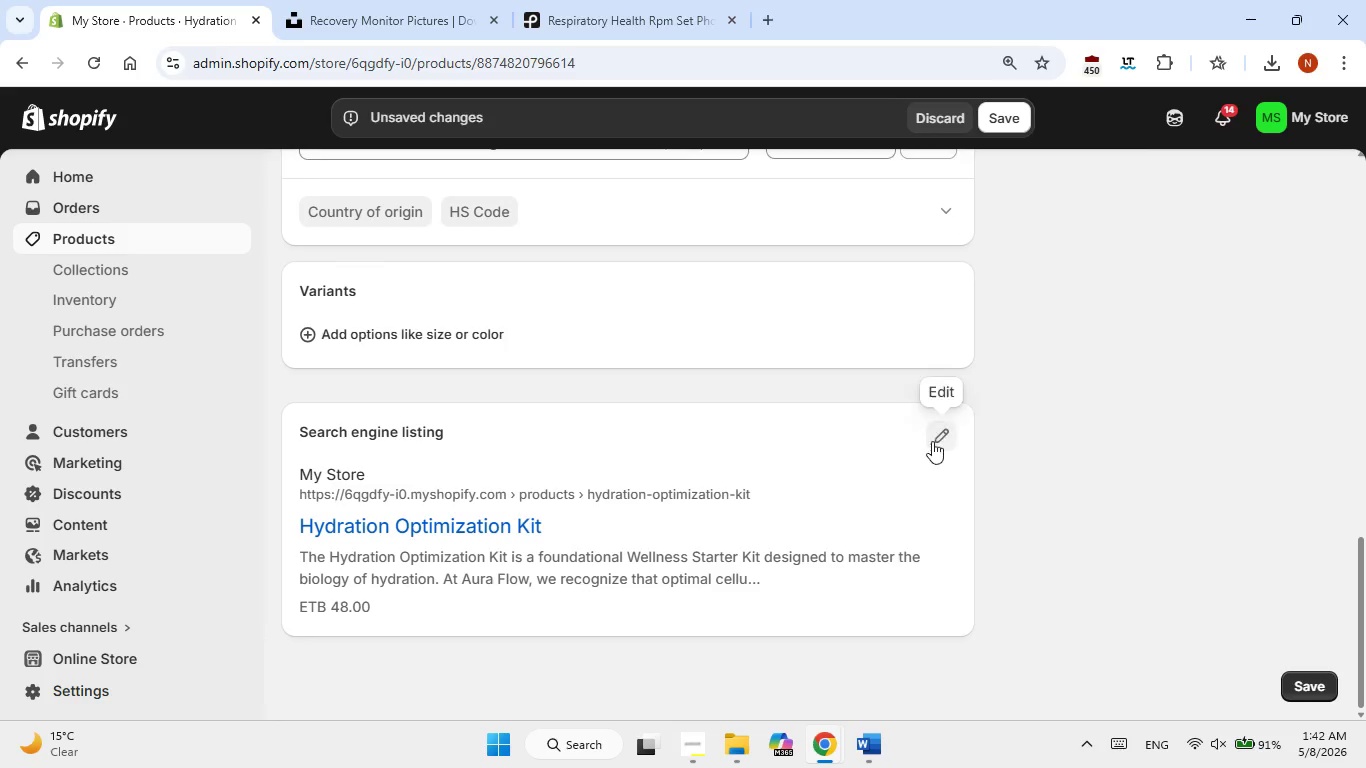 
left_click([940, 434])
 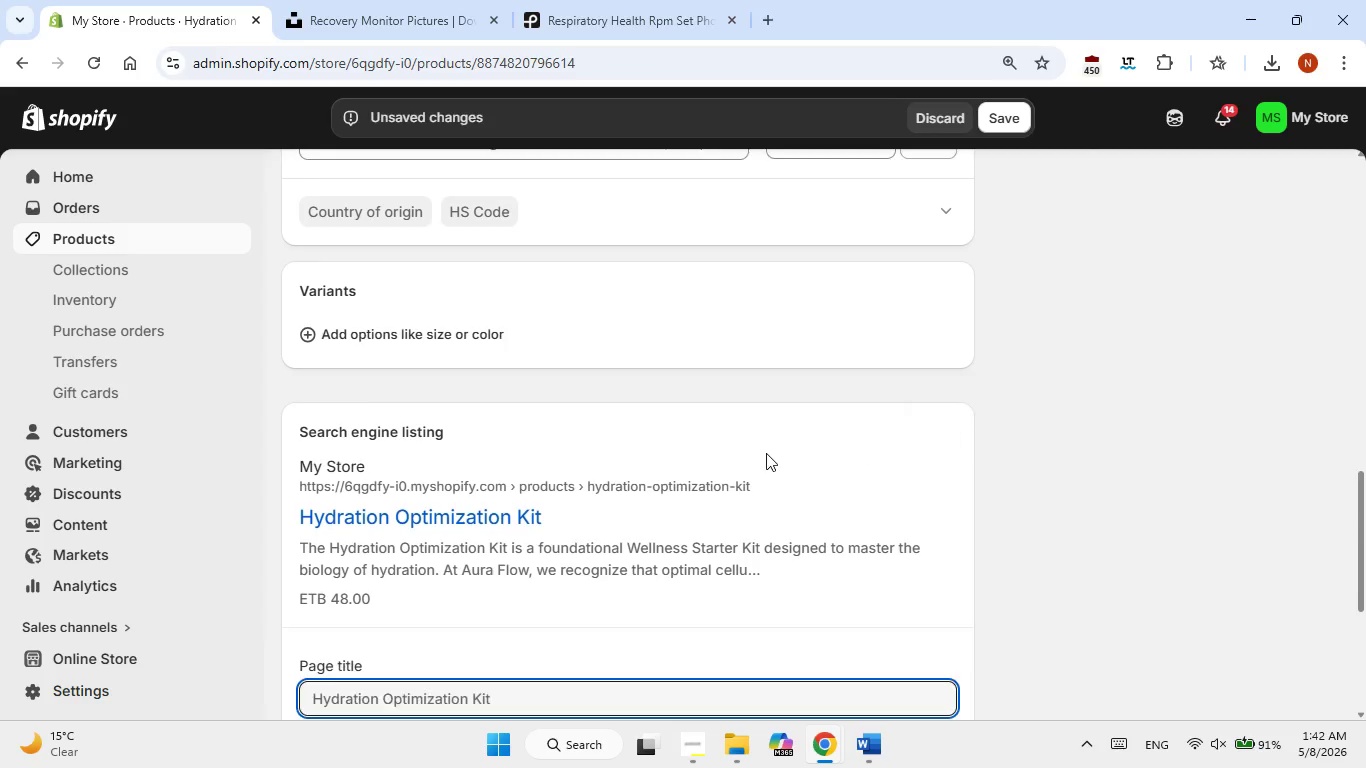 
scroll: coordinate [766, 453], scroll_direction: down, amount: 2.0
 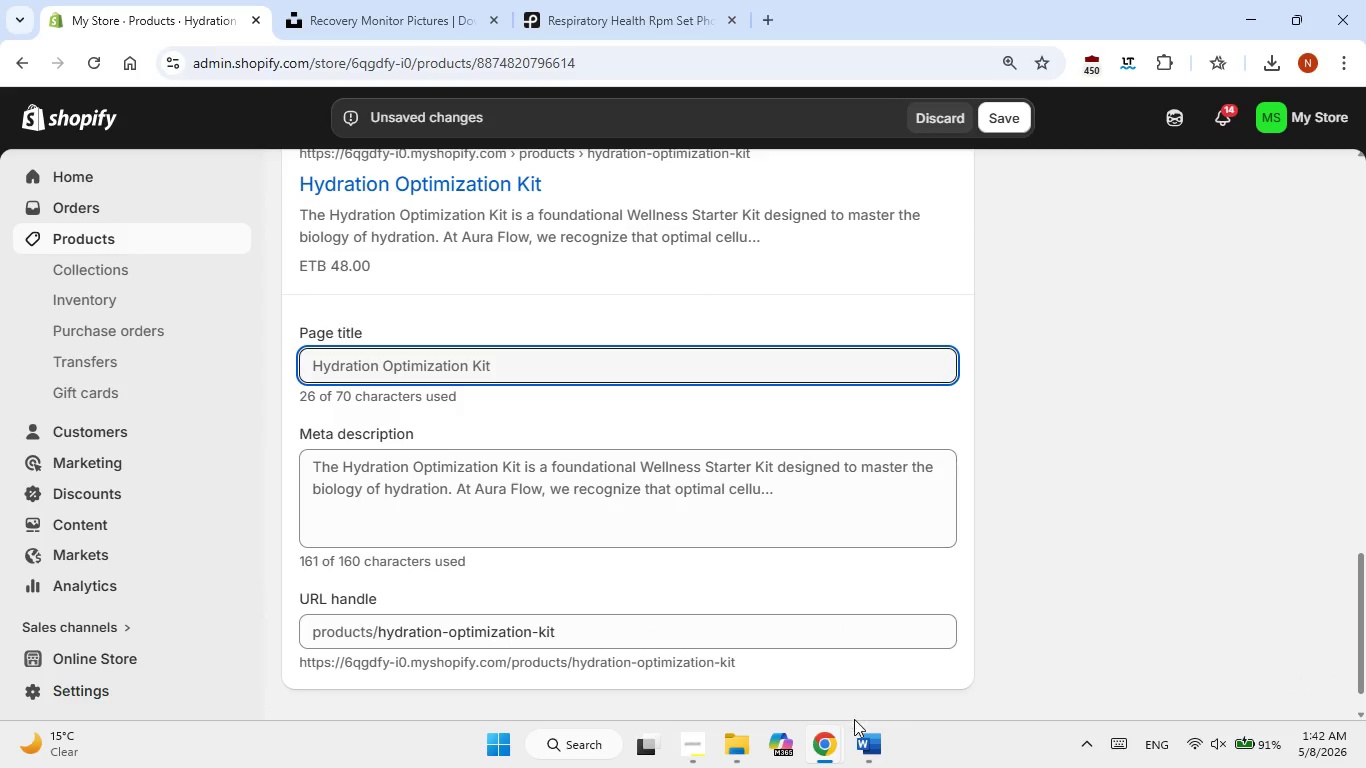 
left_click([865, 739])
 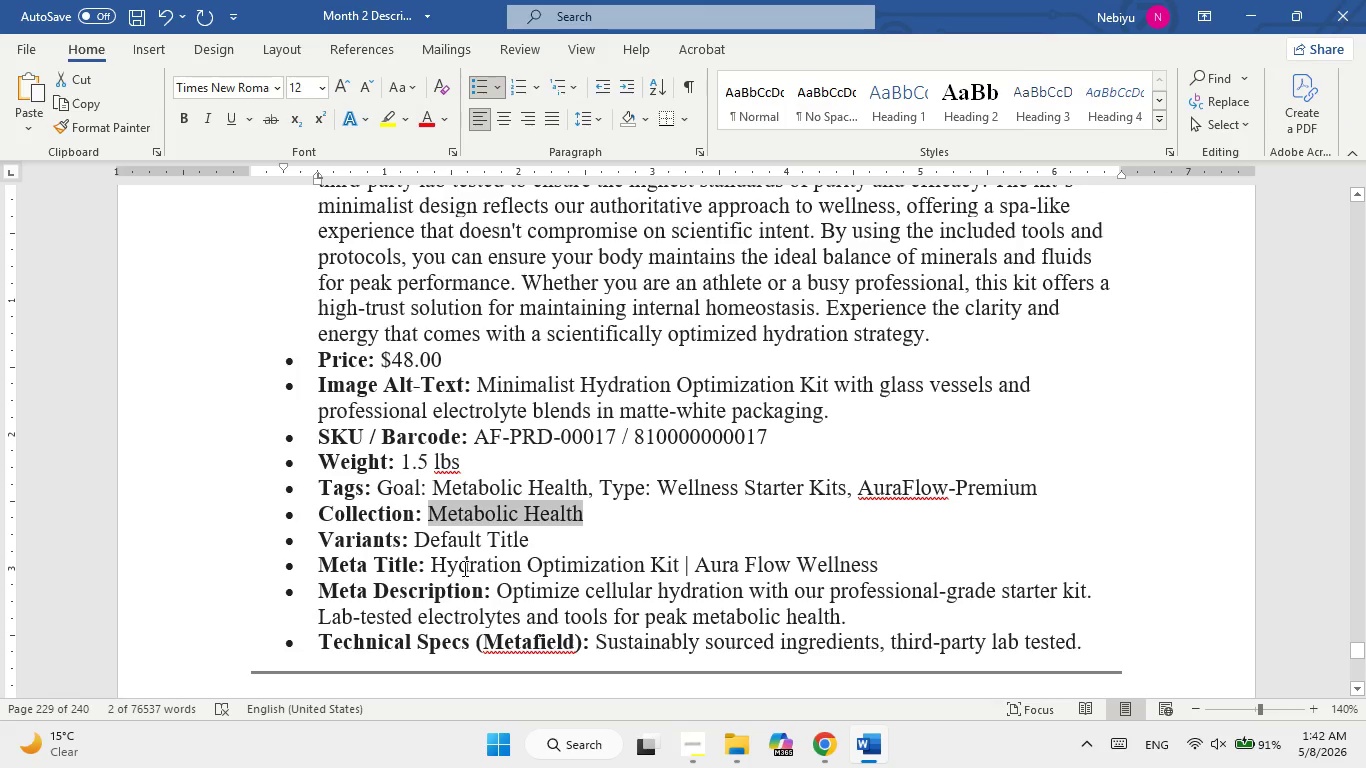 
left_click_drag(start_coordinate=[463, 568], to_coordinate=[821, 565])
 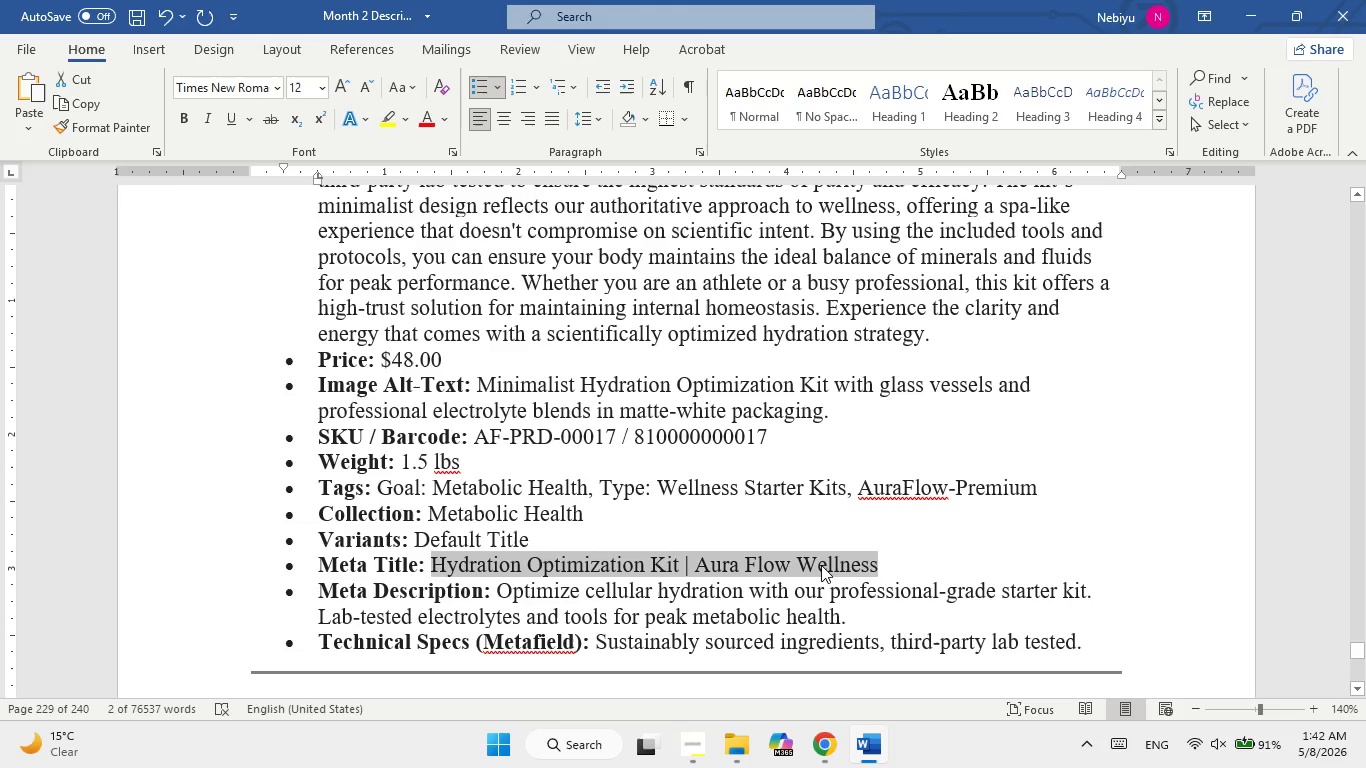 
right_click([821, 565])
 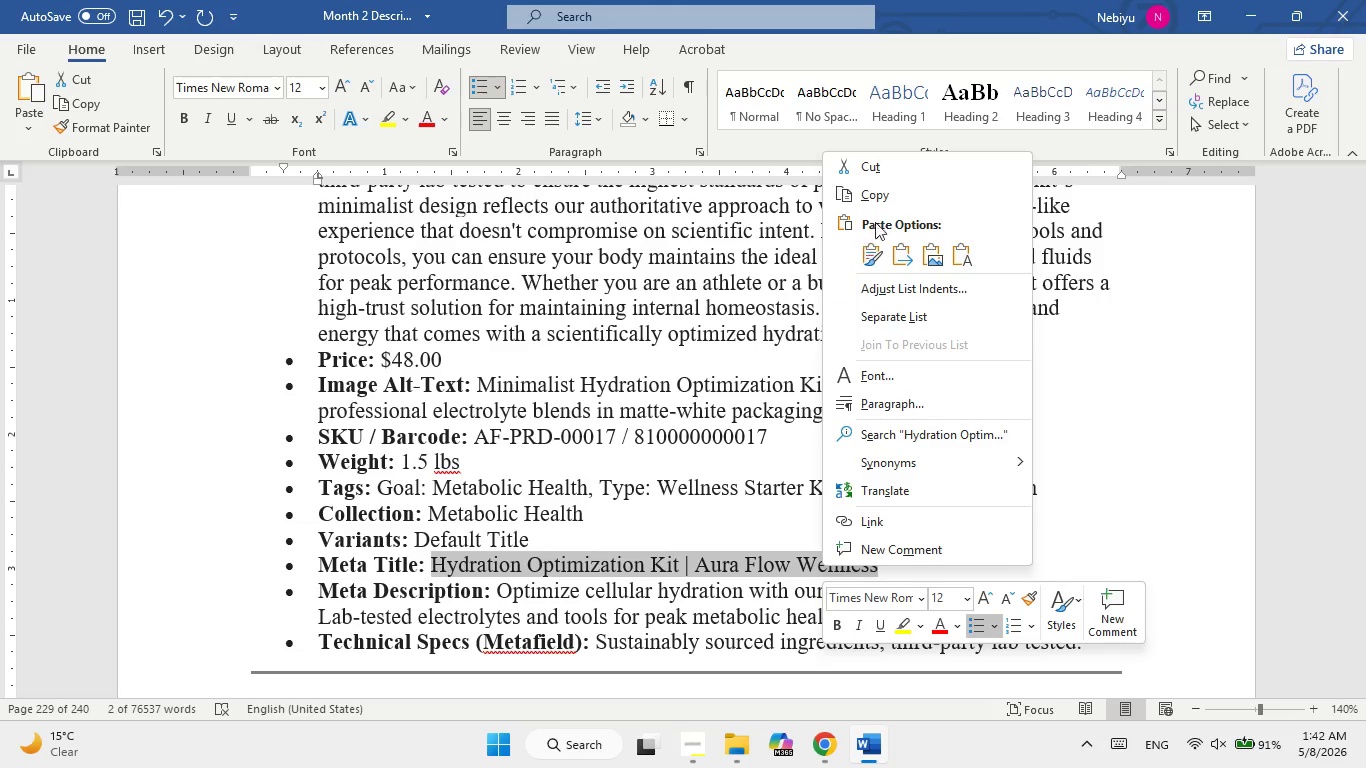 
left_click([899, 194])
 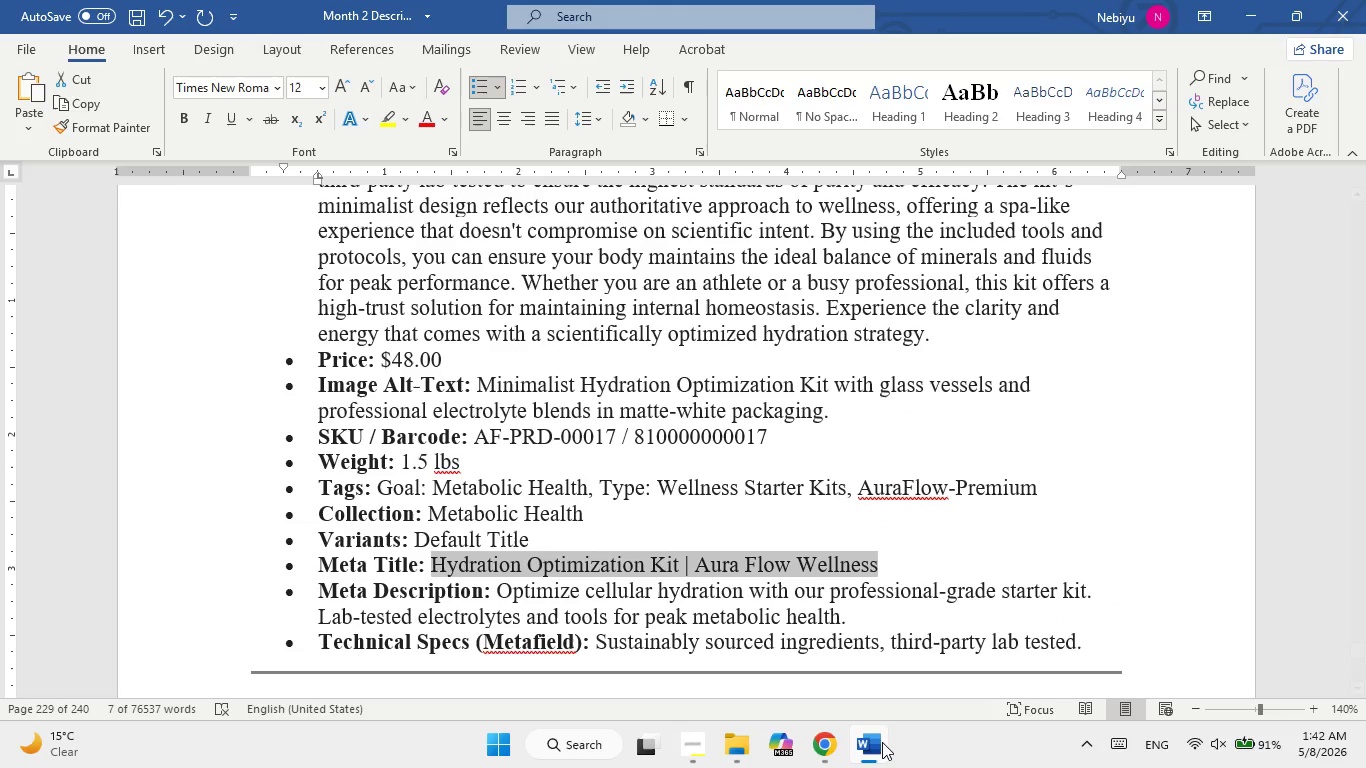 
left_click([876, 747])
 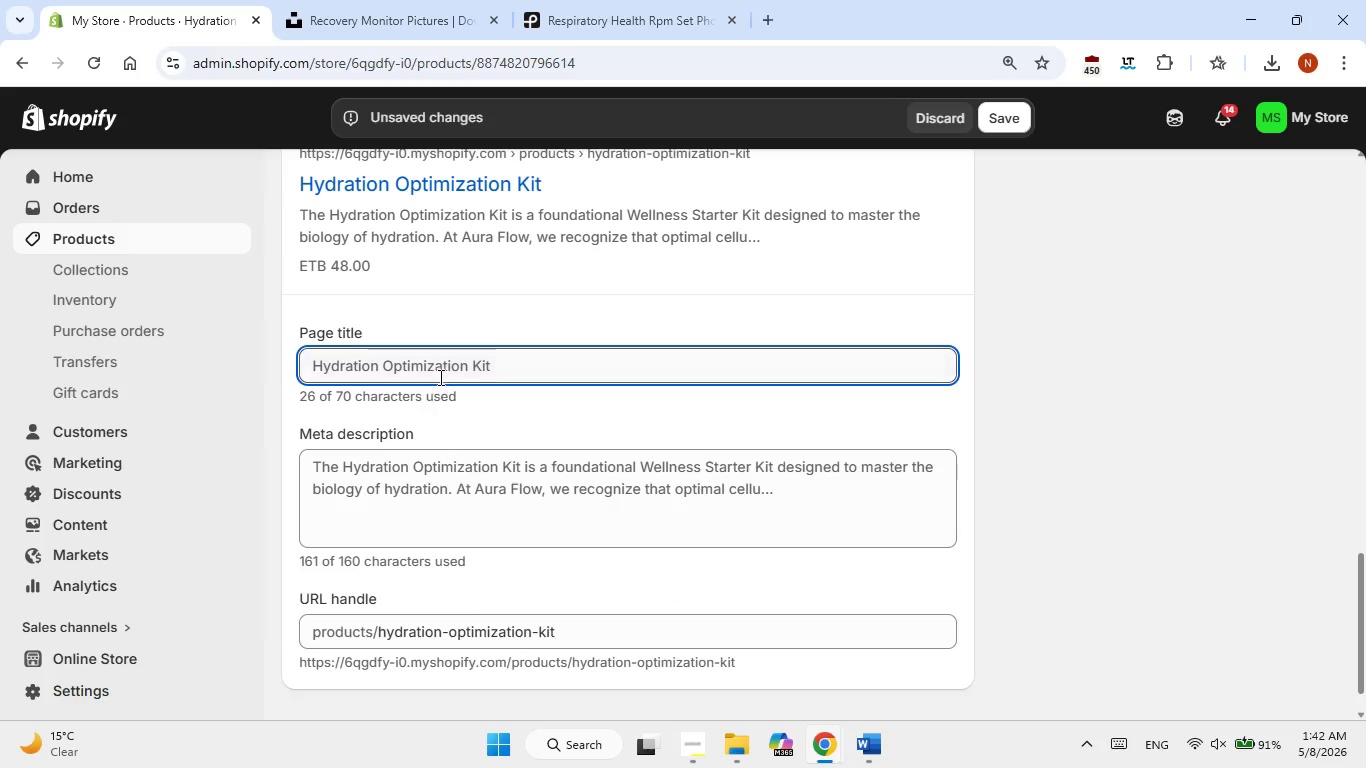 
double_click([448, 365])
 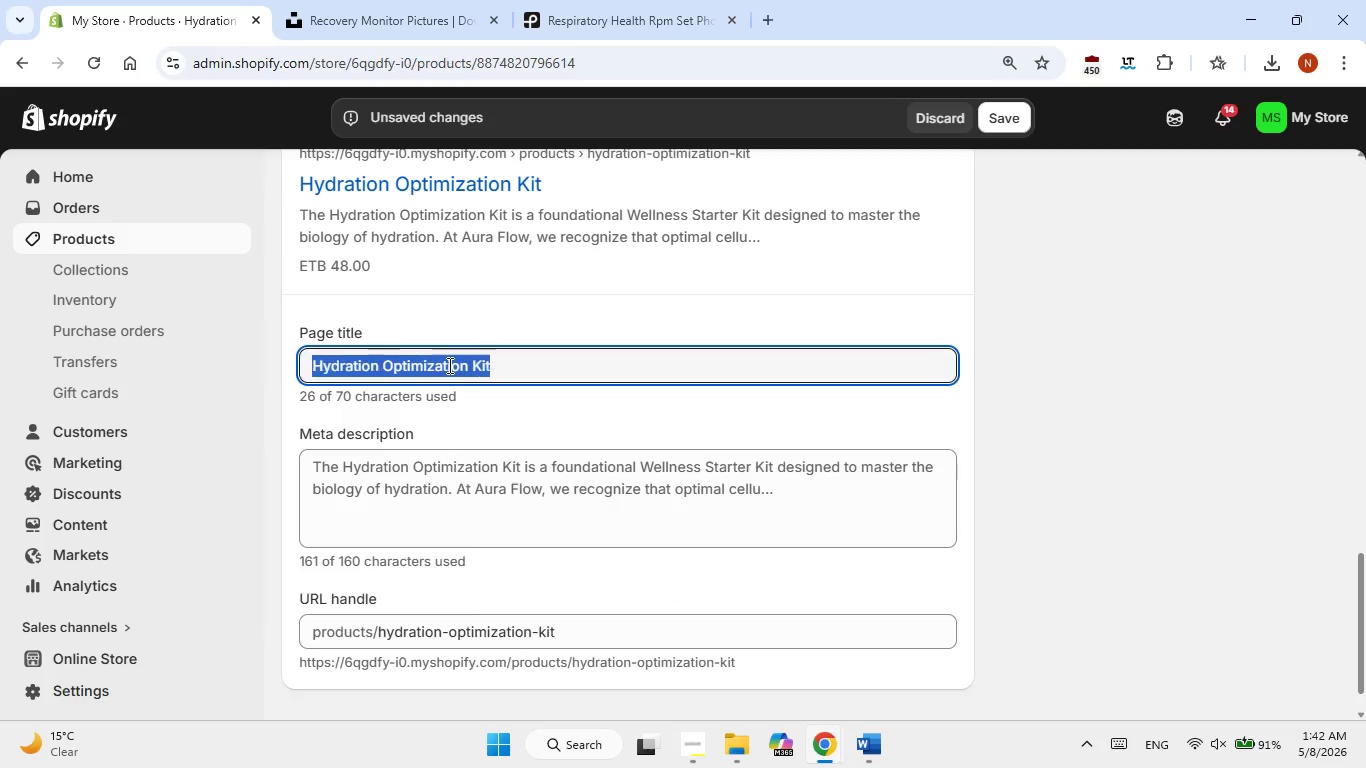 
triple_click([448, 365])
 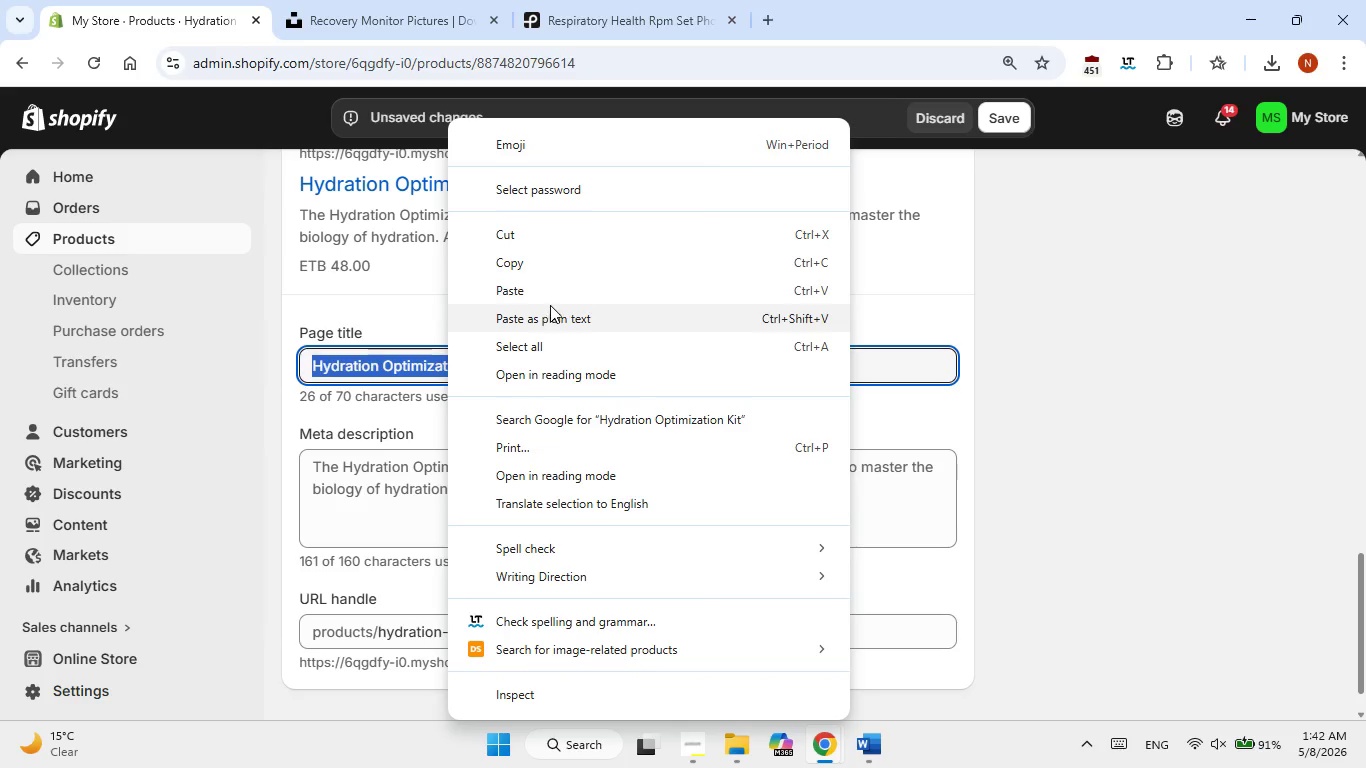 
left_click([563, 279])
 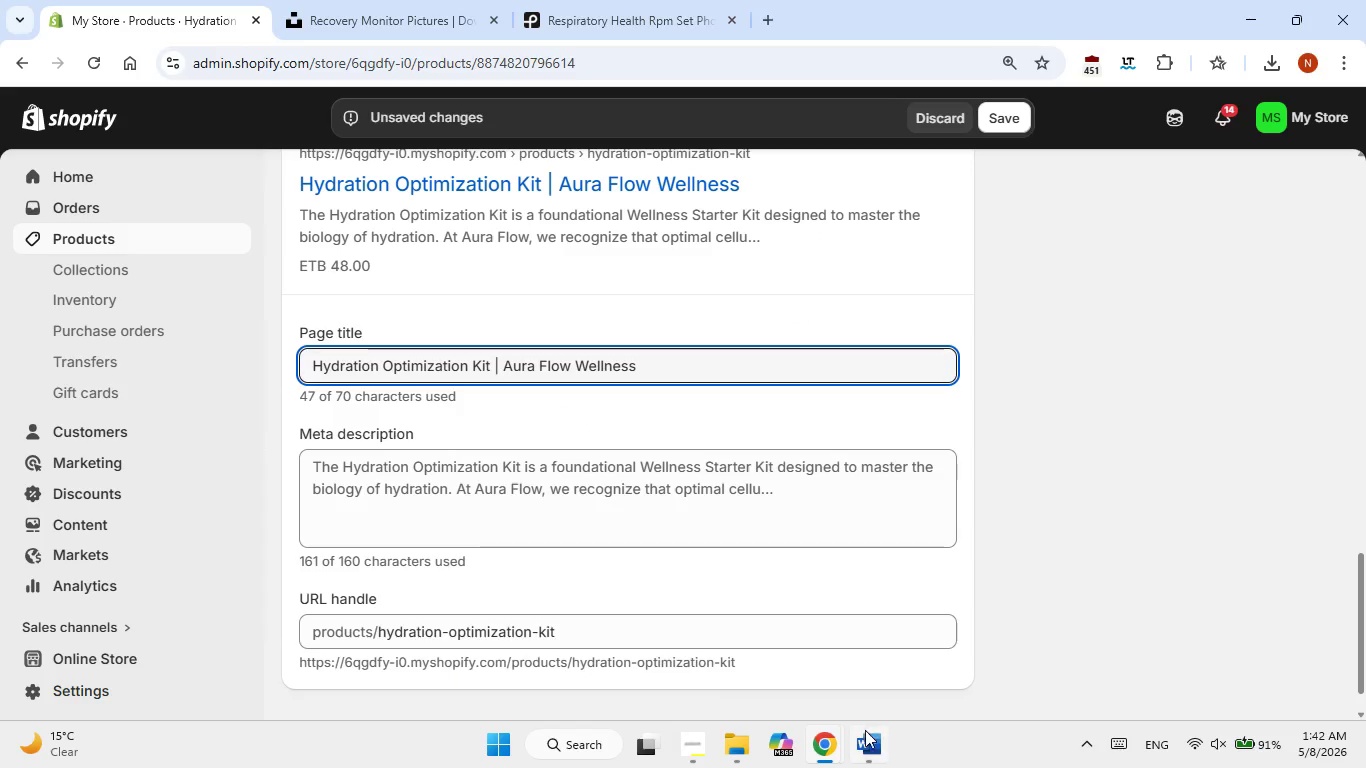 
left_click([871, 738])
 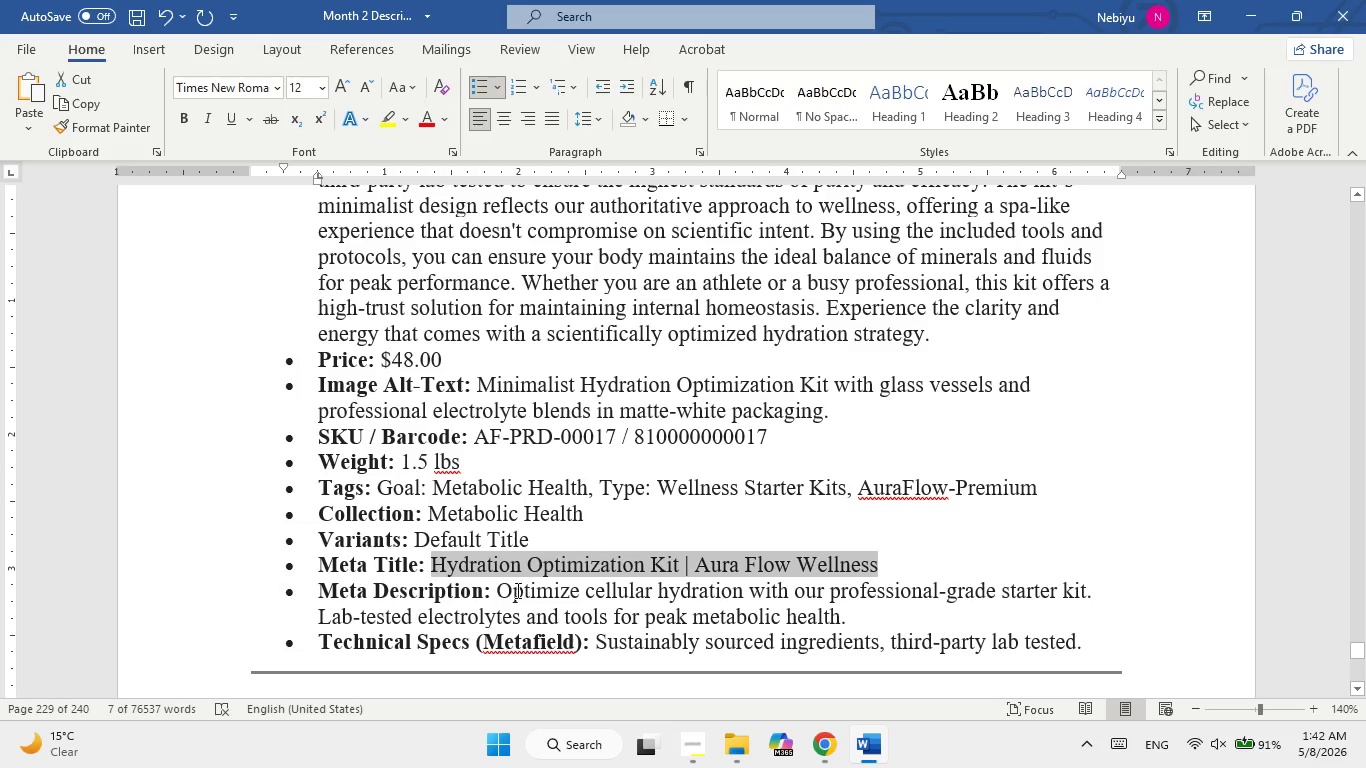 
left_click_drag(start_coordinate=[514, 592], to_coordinate=[853, 610])
 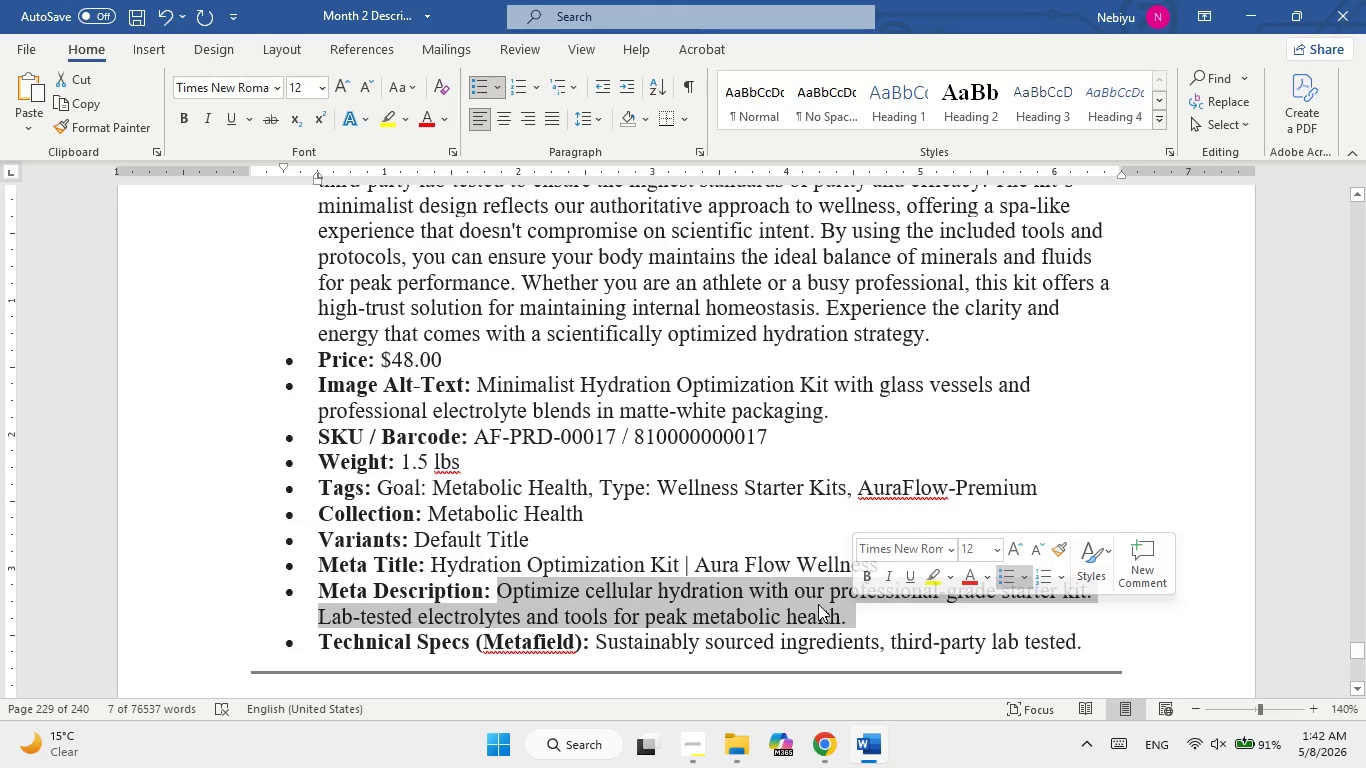 
right_click([818, 604])
 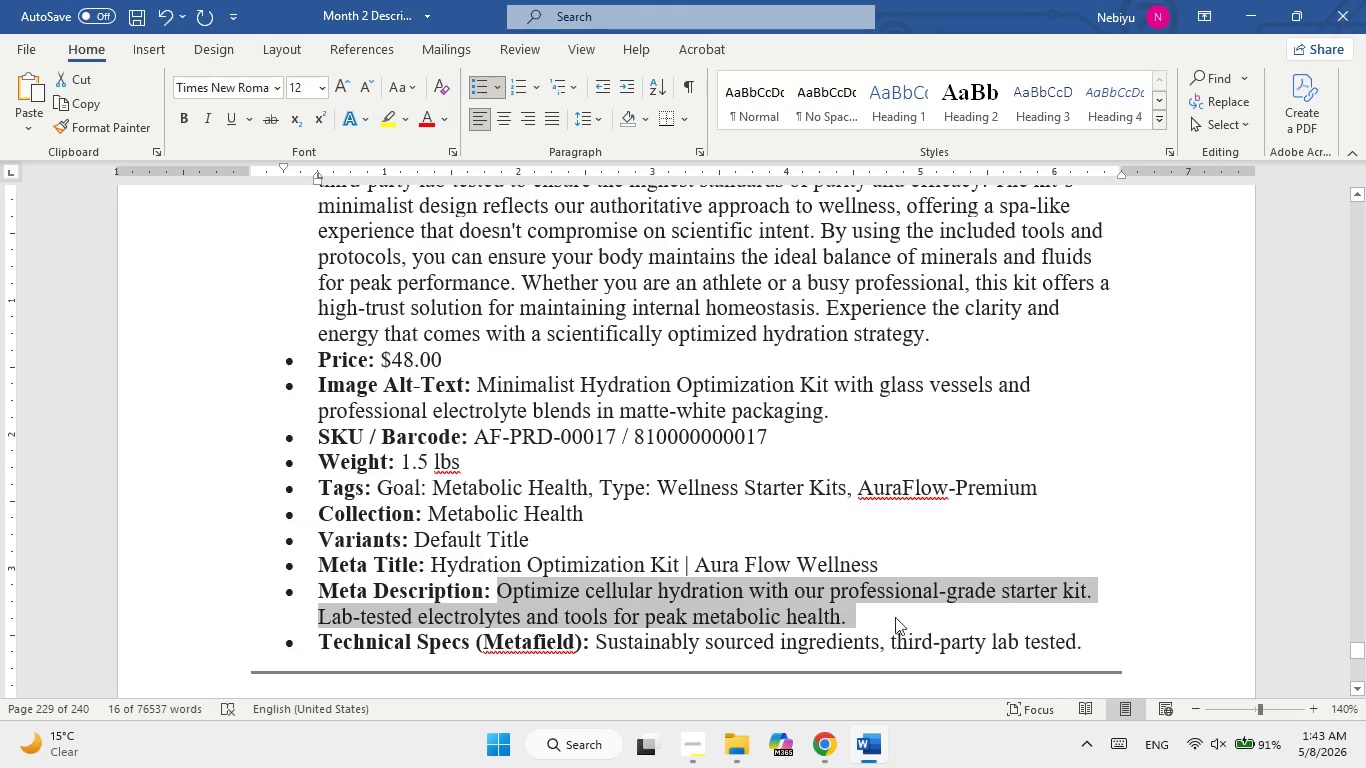 
left_click([859, 754])
 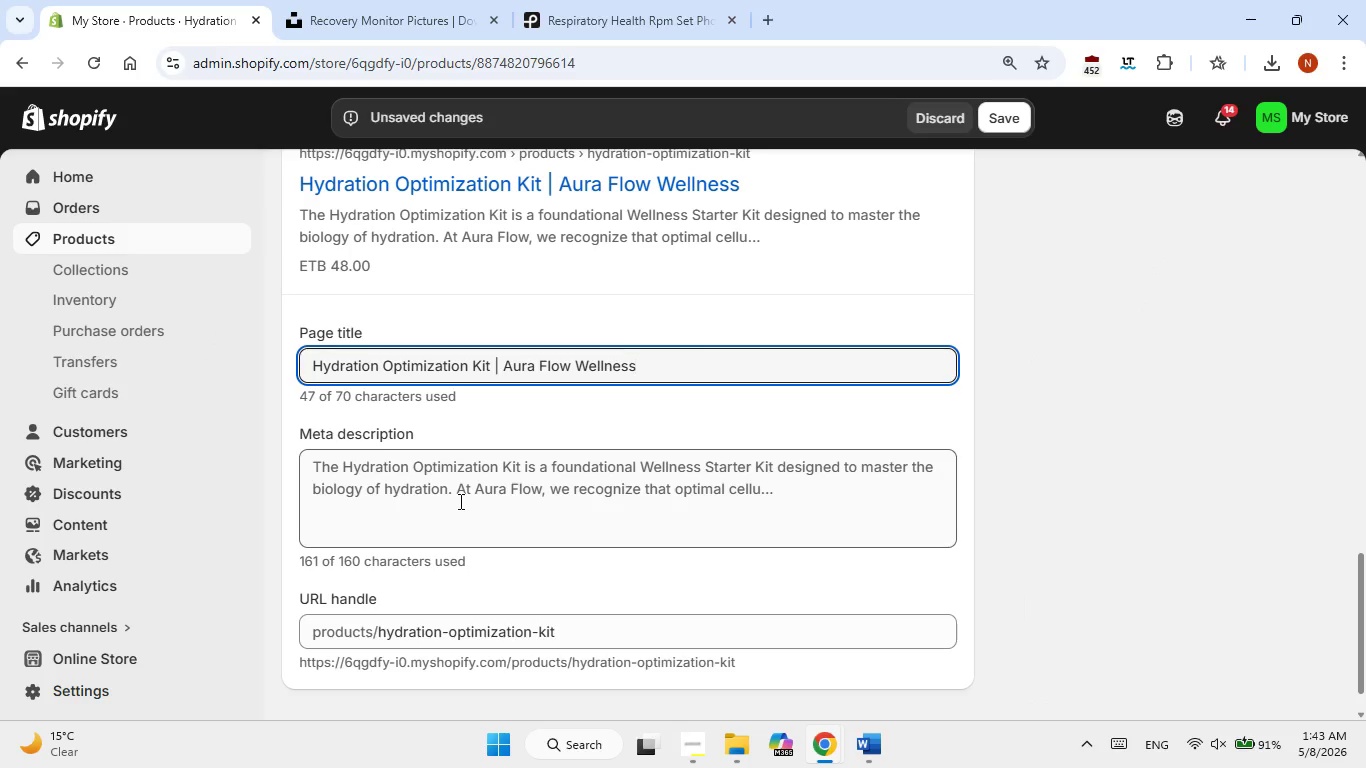 
double_click([459, 501])
 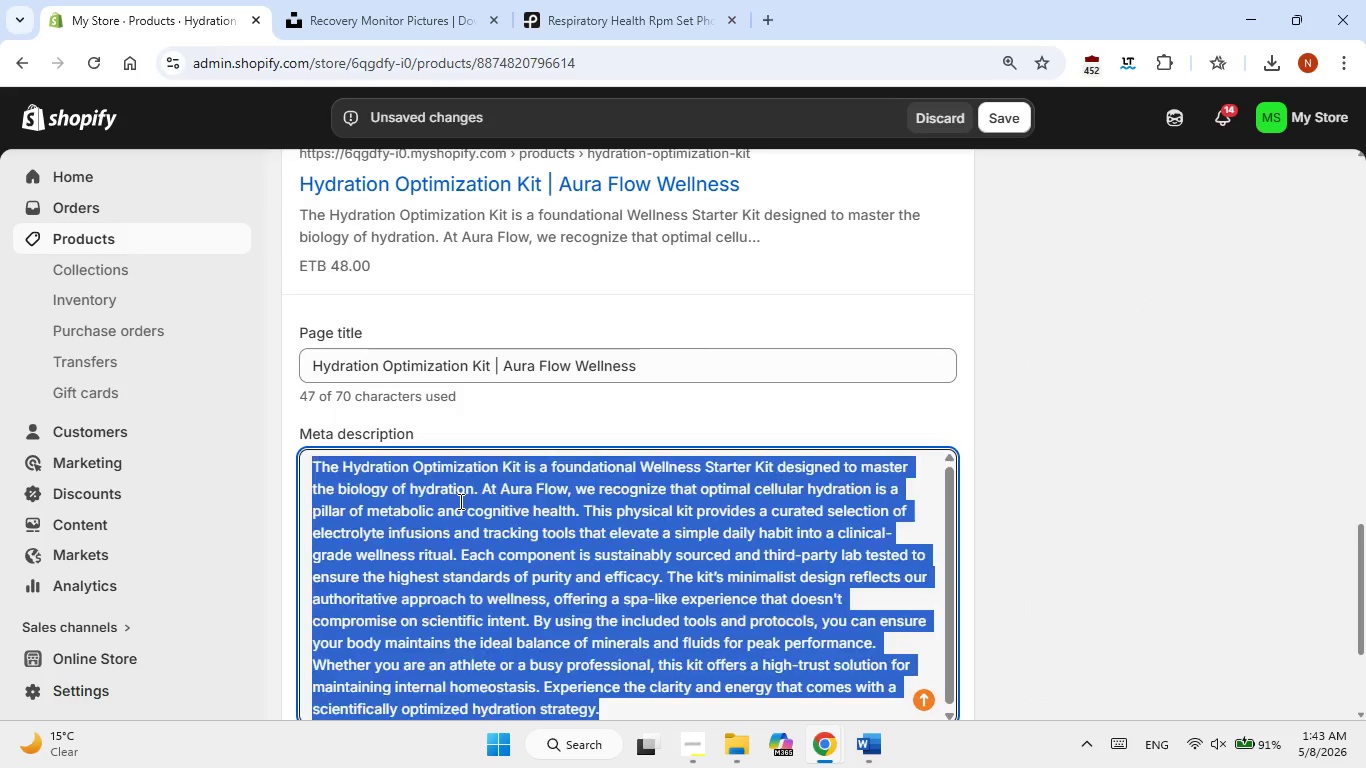 
triple_click([459, 501])
 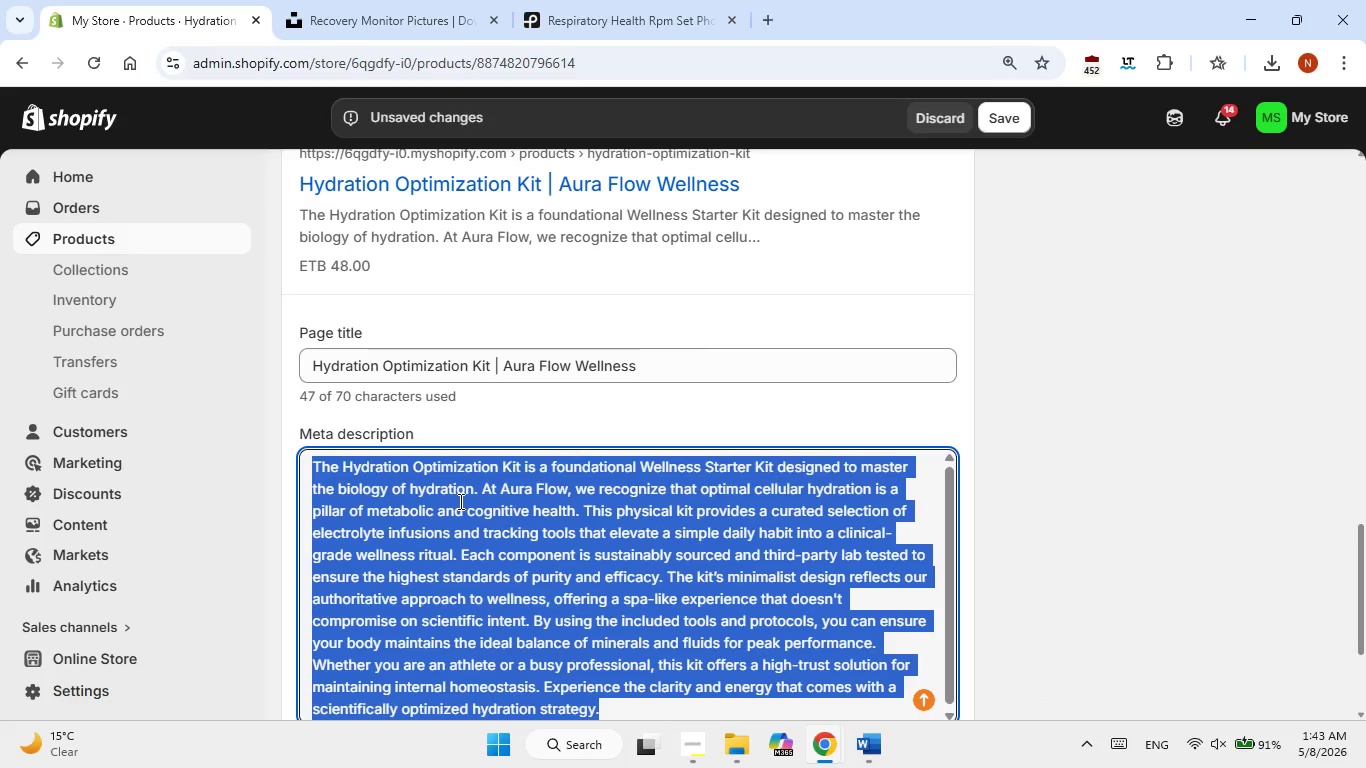 
right_click([459, 501])
 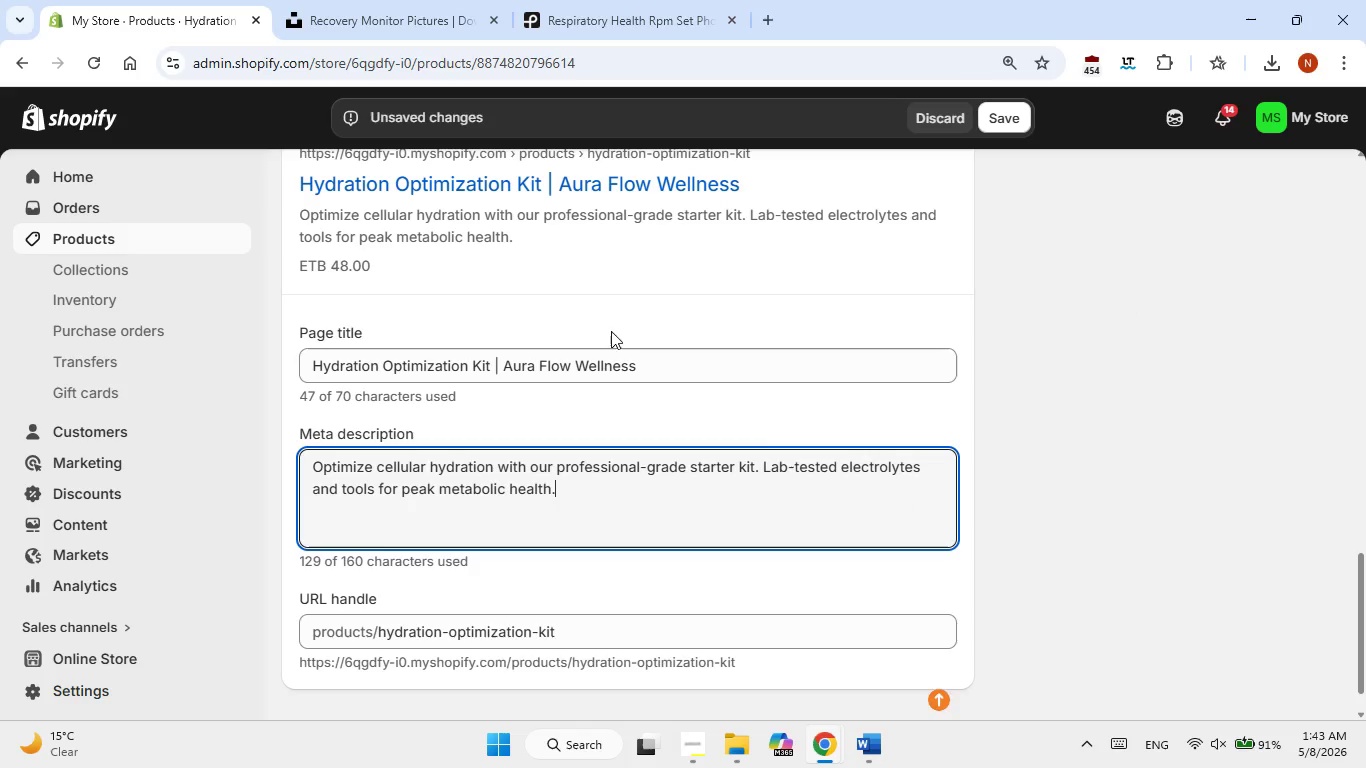 
left_click([998, 439])
 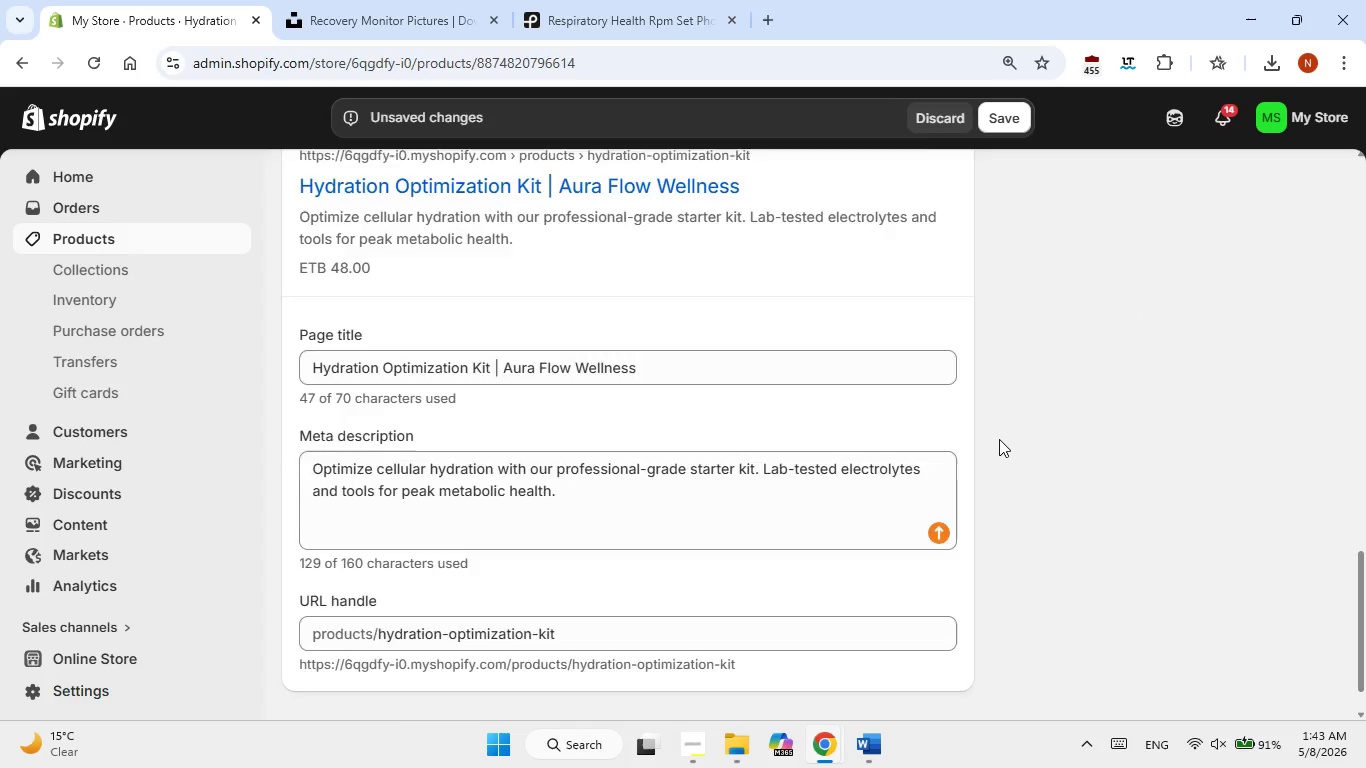 
scroll: coordinate [999, 439], scroll_direction: up, amount: 6.0
 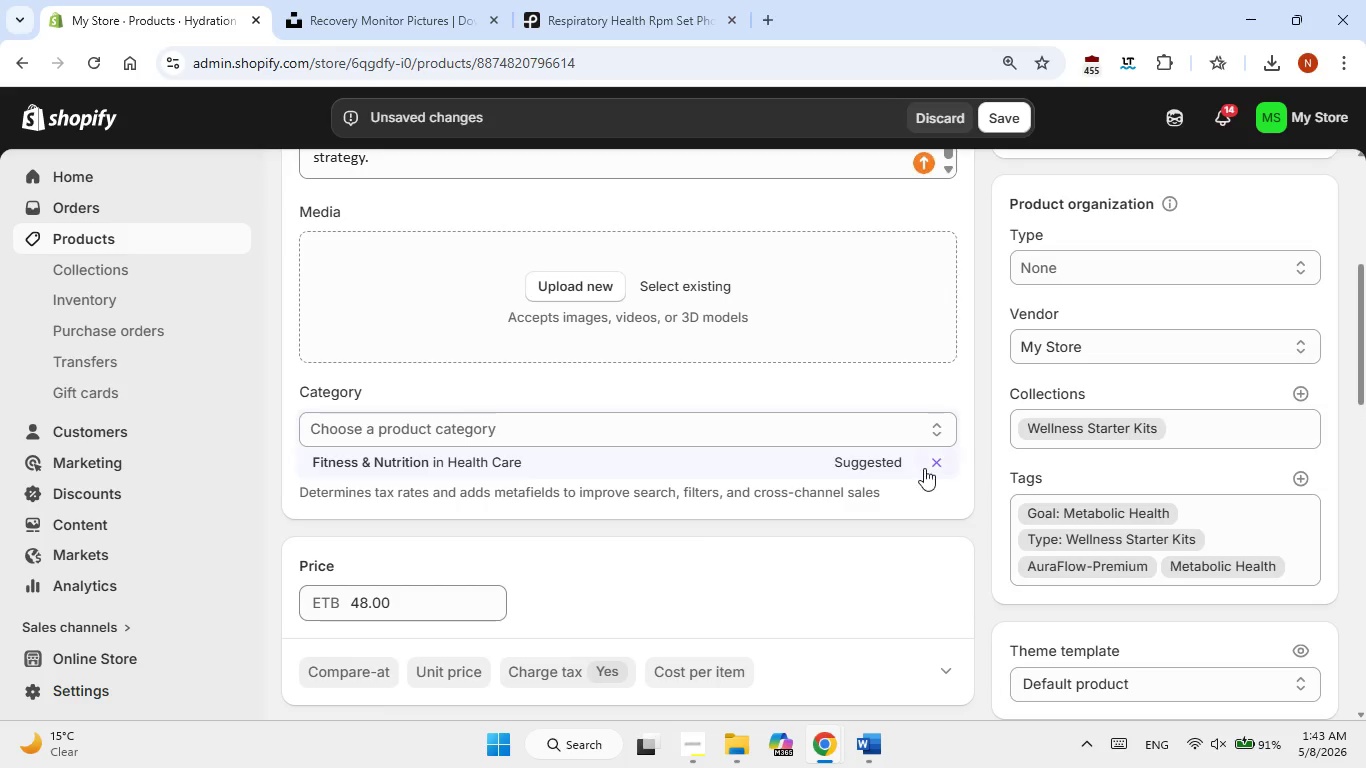 
left_click([848, 474])
 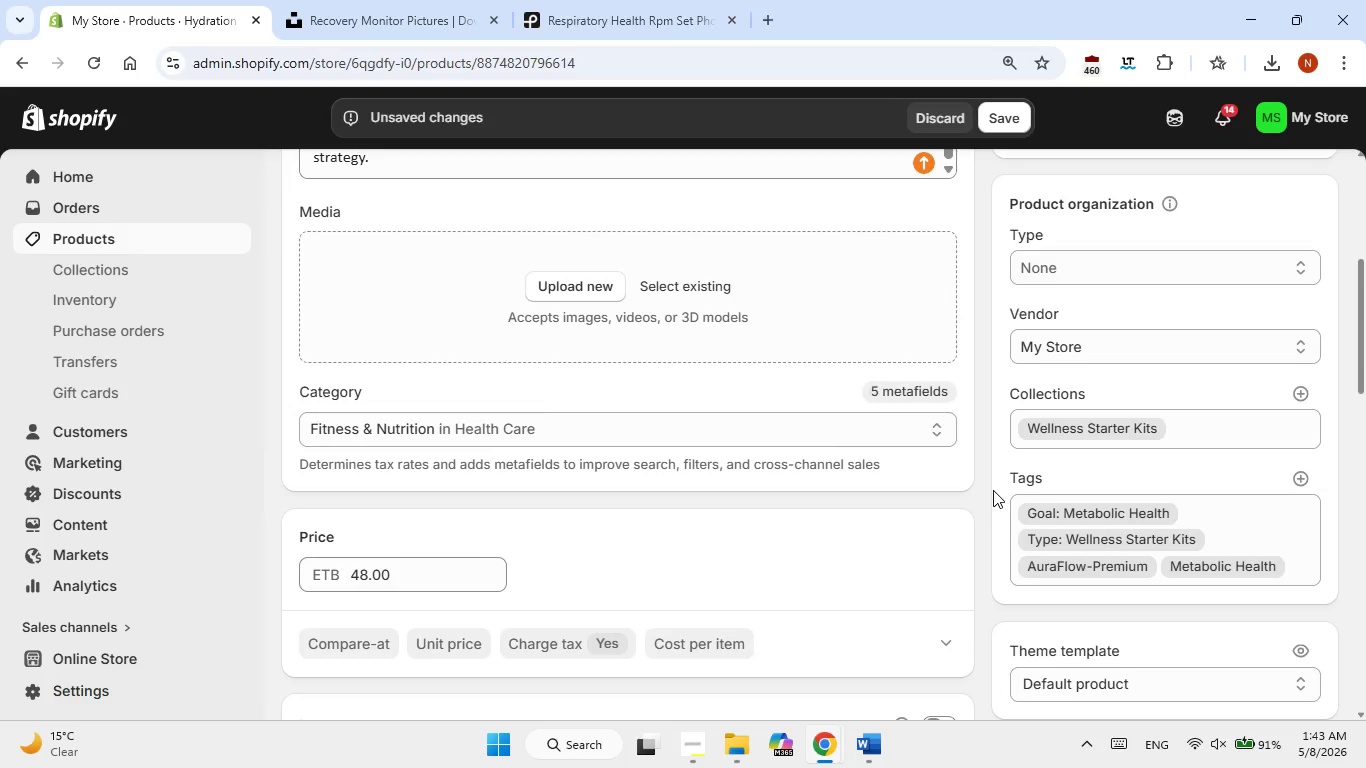 
scroll: coordinate [993, 490], scroll_direction: up, amount: 2.0
 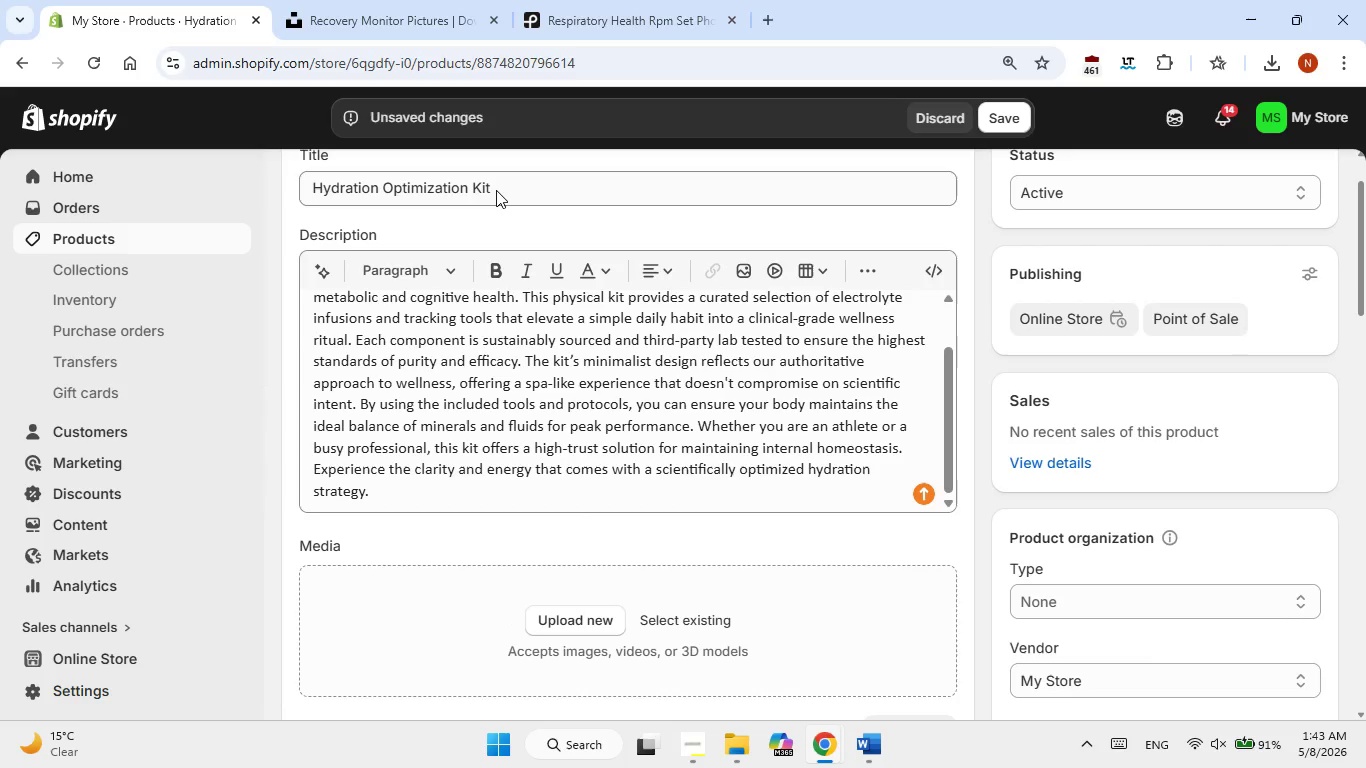 
double_click([497, 190])
 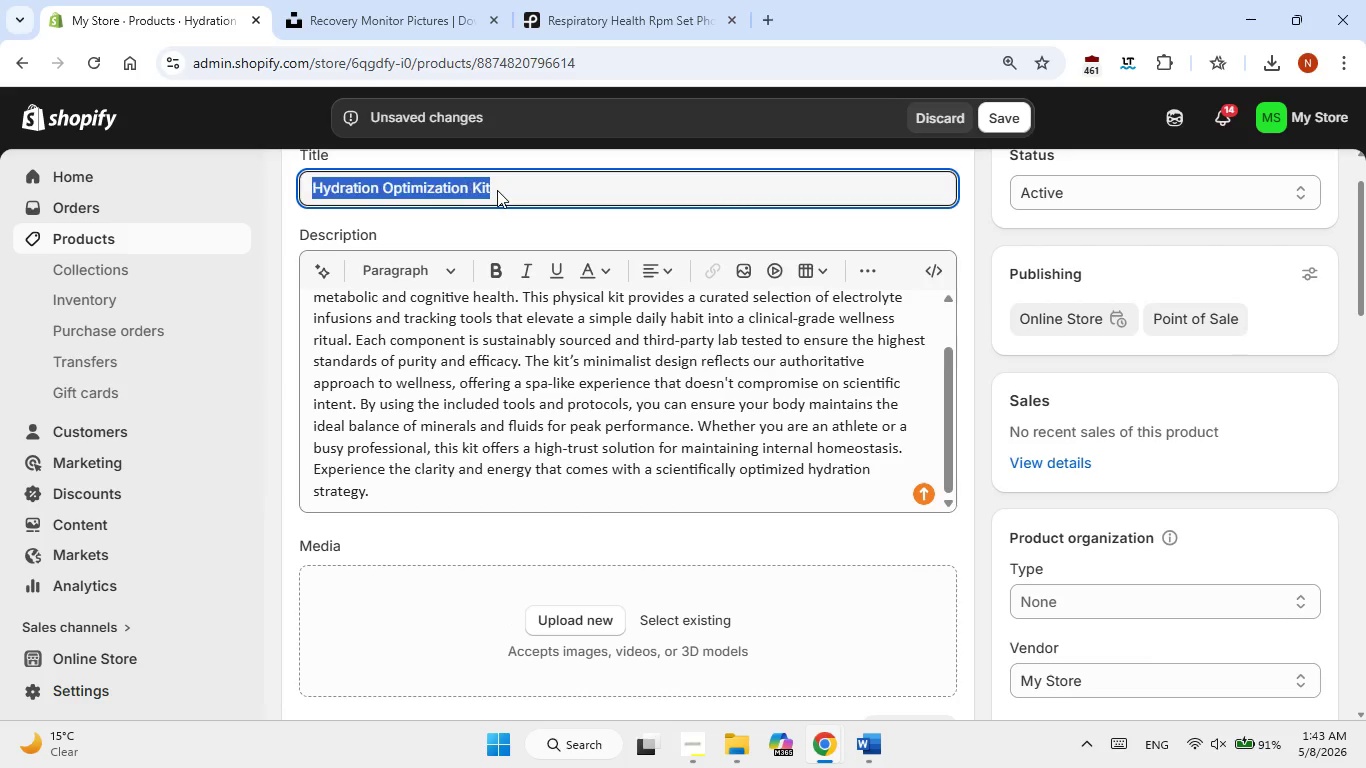 
triple_click([497, 190])
 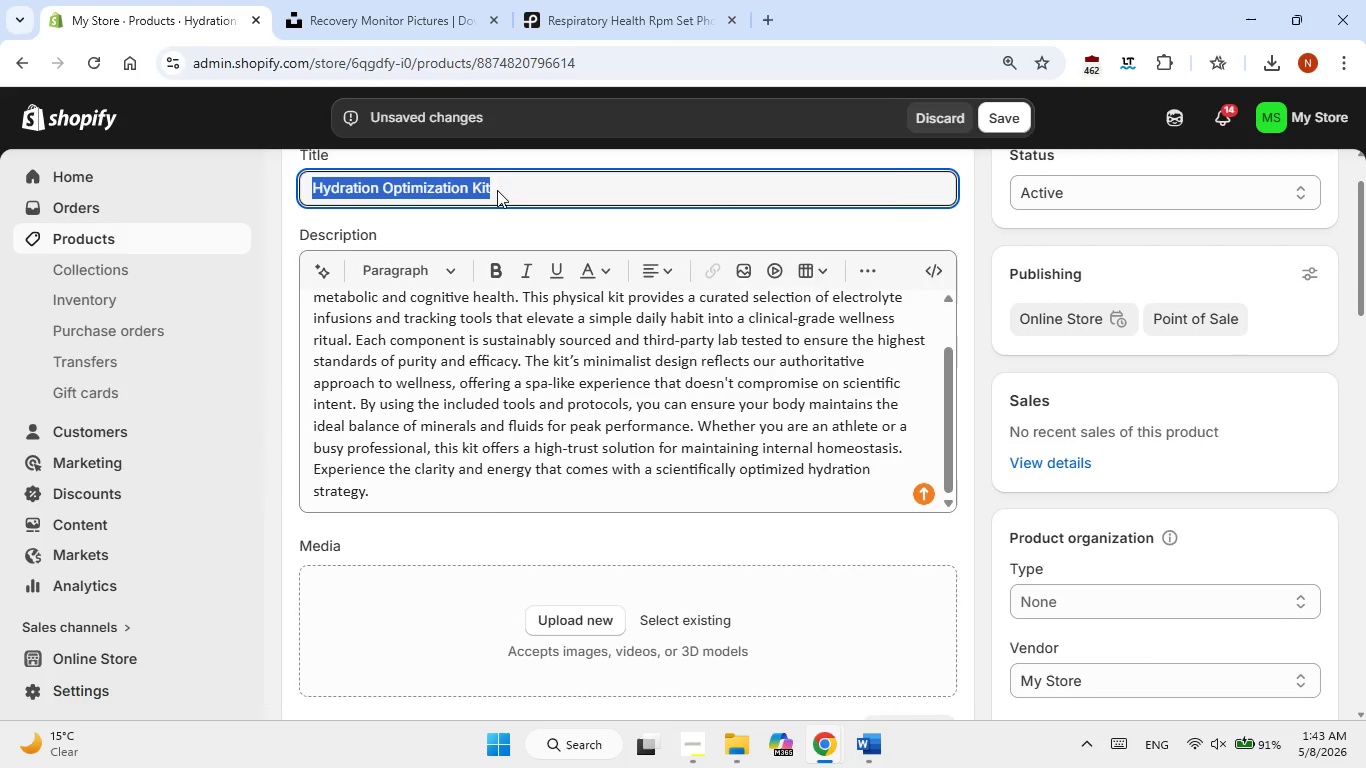 
right_click([497, 190])
 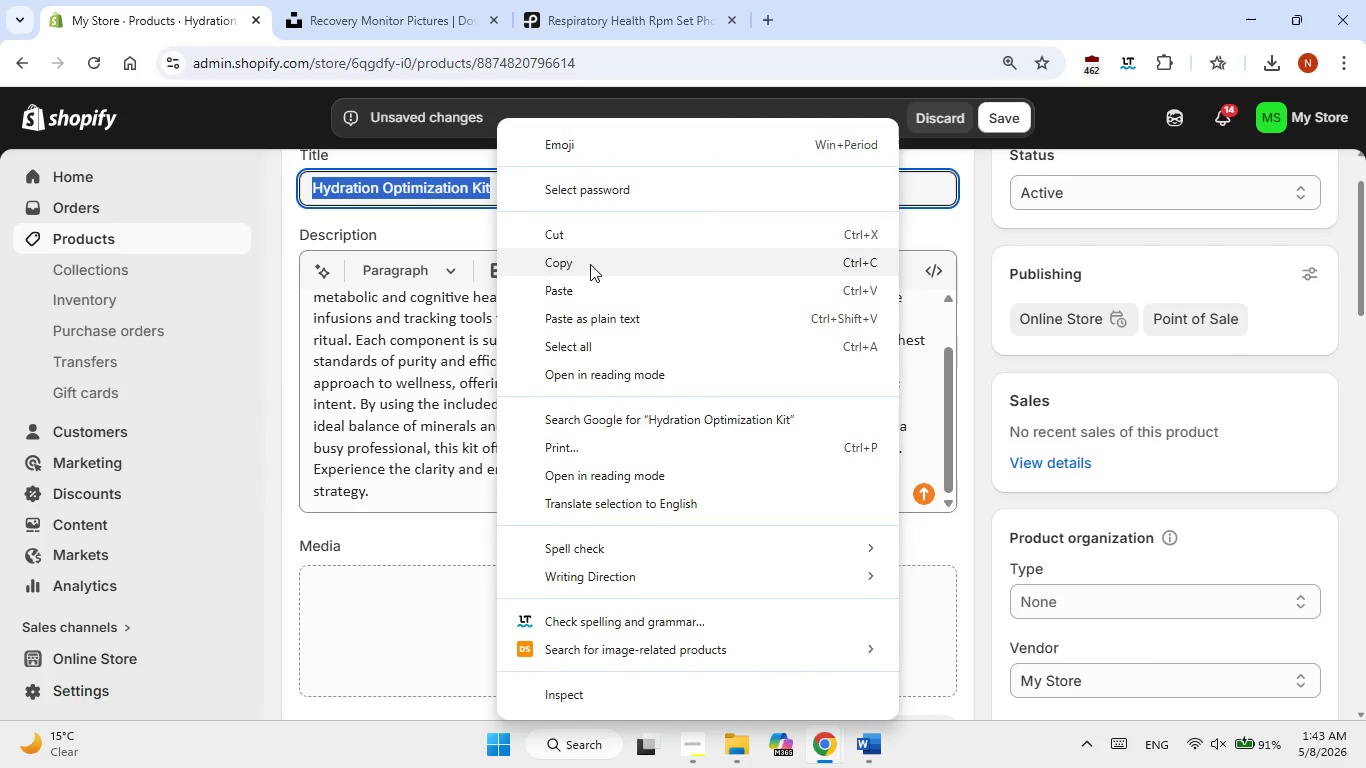 
left_click([590, 264])
 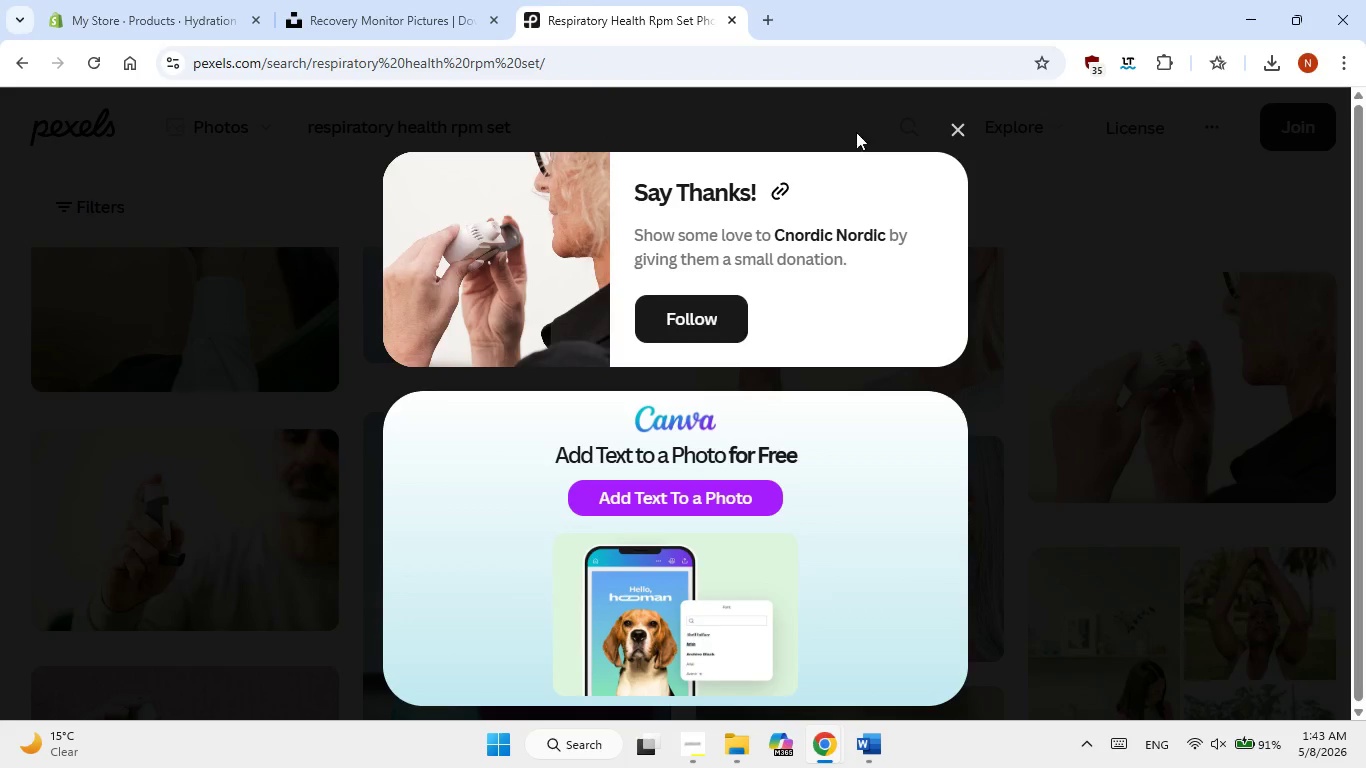 
left_click([953, 127])
 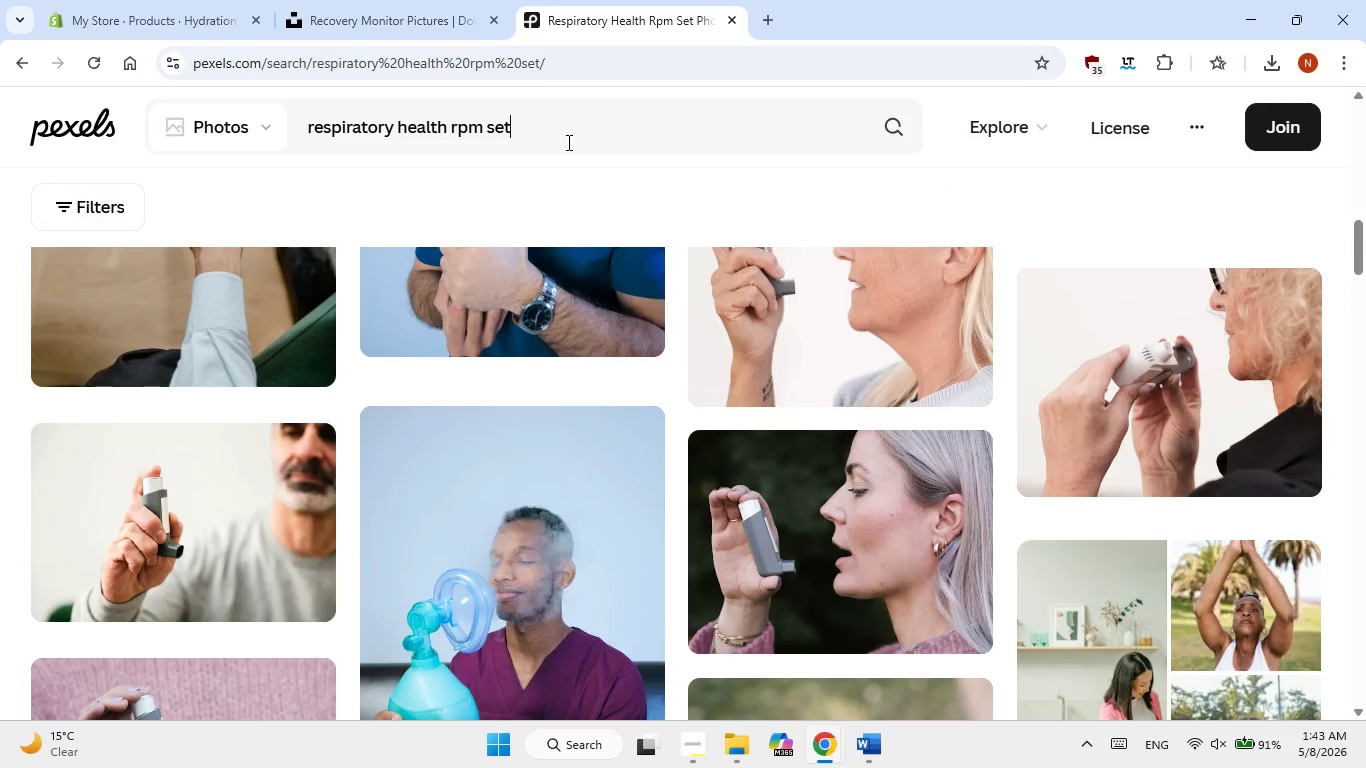 
double_click([567, 142])
 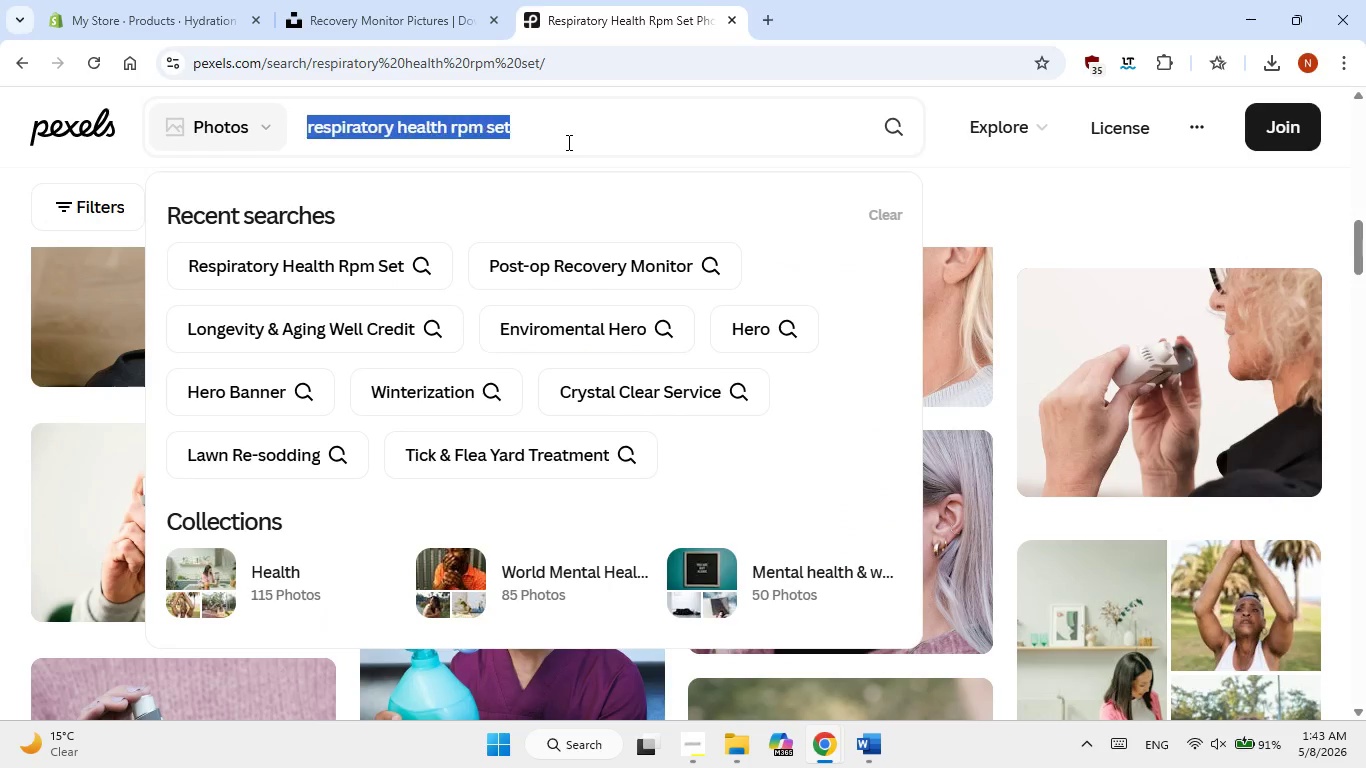 
triple_click([567, 142])
 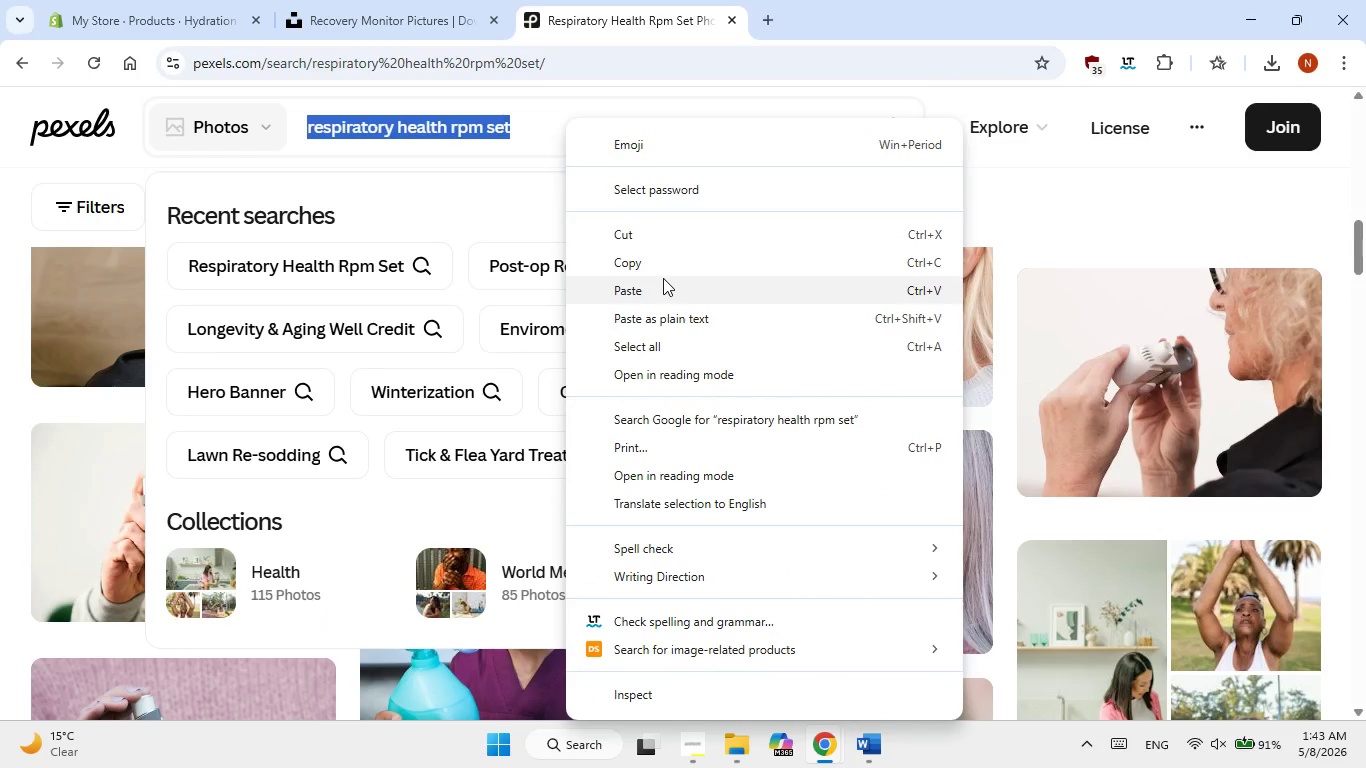 
left_click([663, 278])
 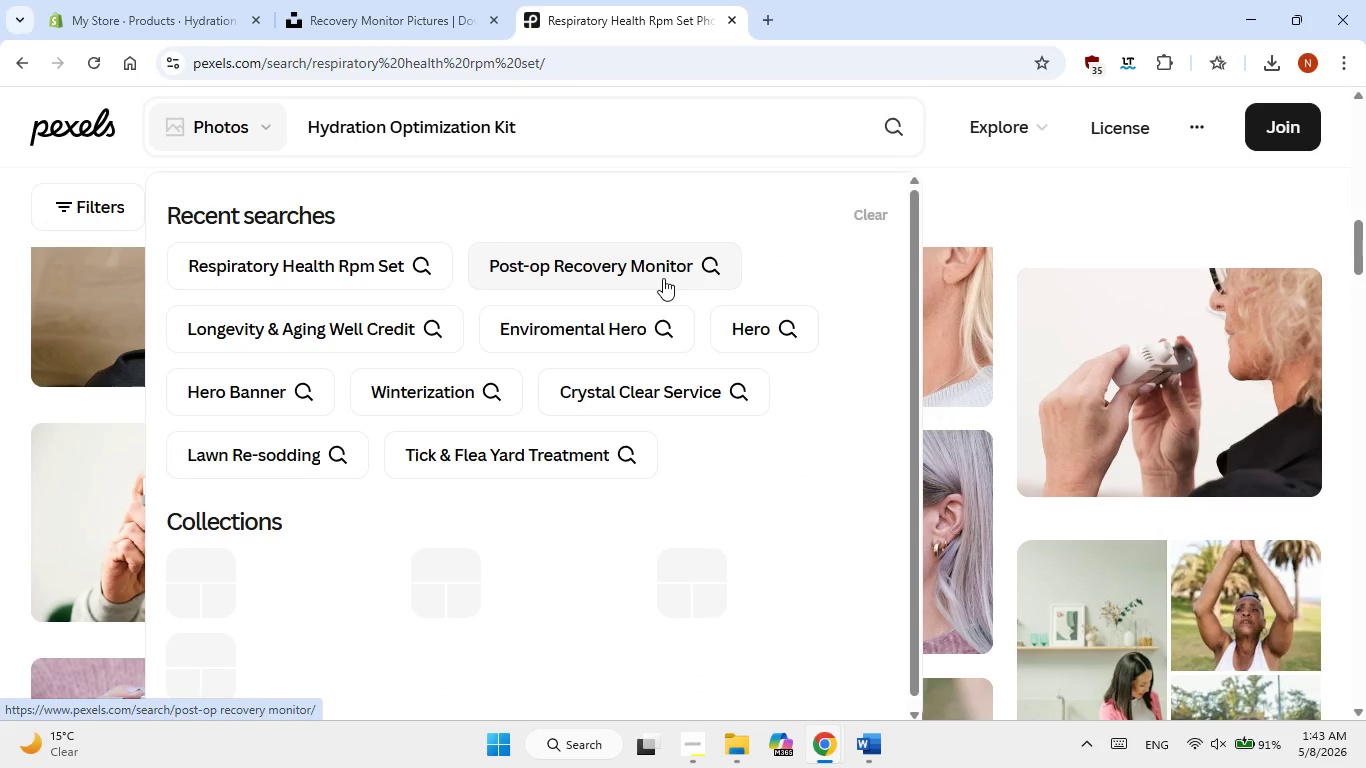 
key(NumpadEnter)
 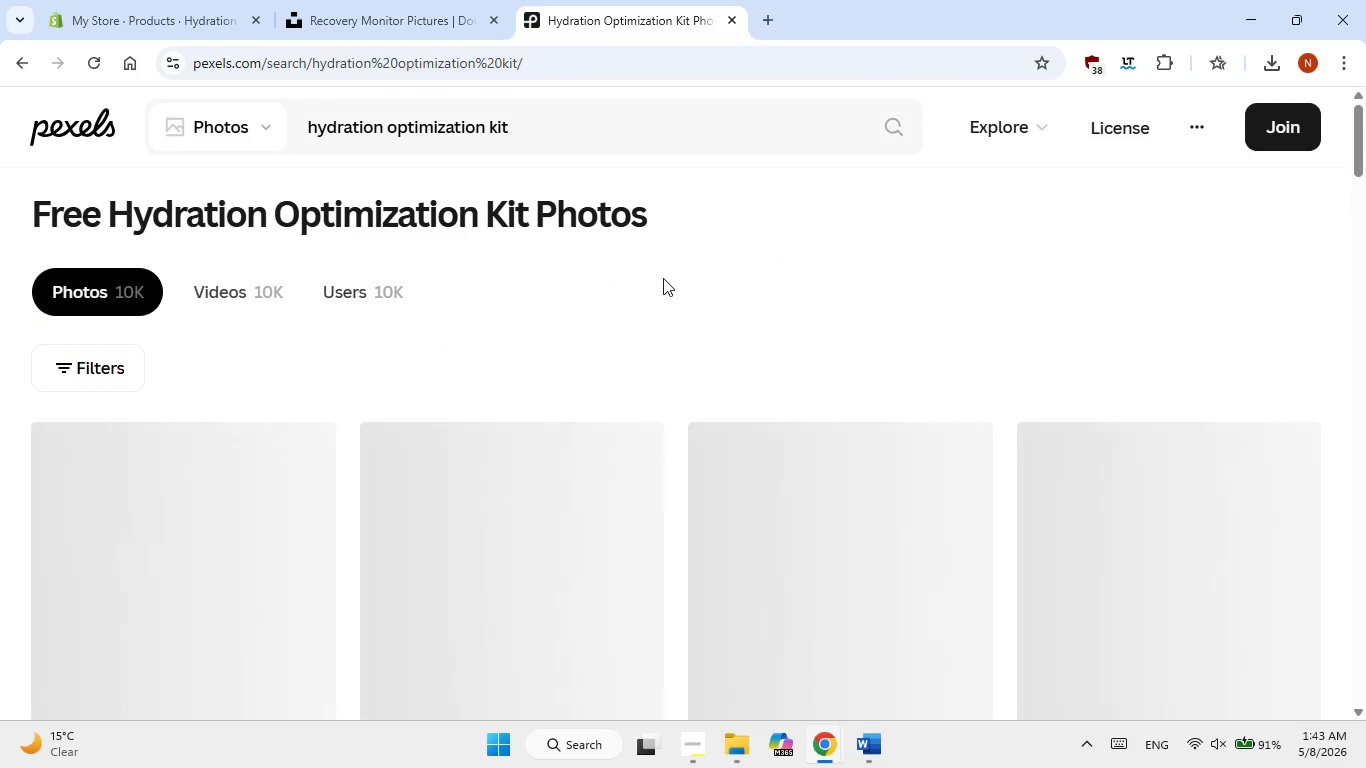 
wait(8.98)
 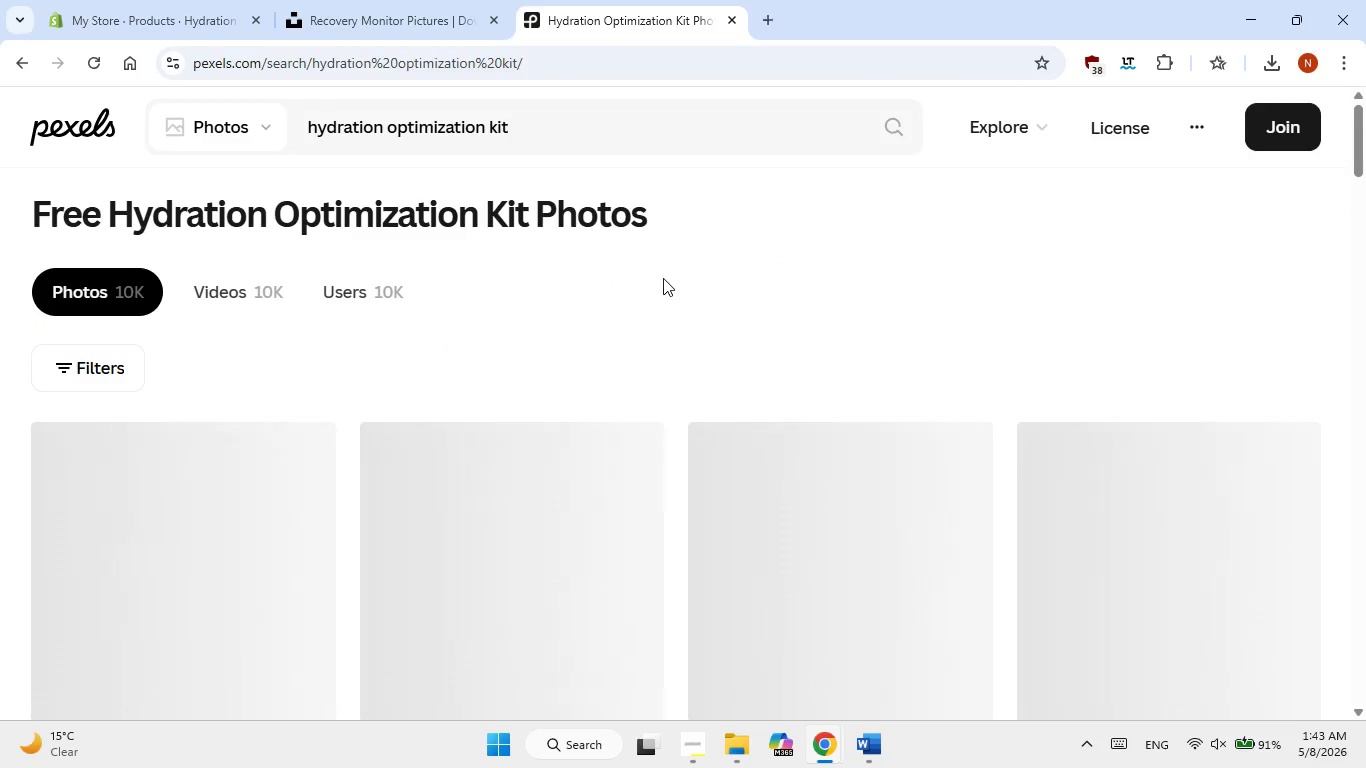 
scroll: coordinate [257, 621], scroll_direction: down, amount: 1.0
 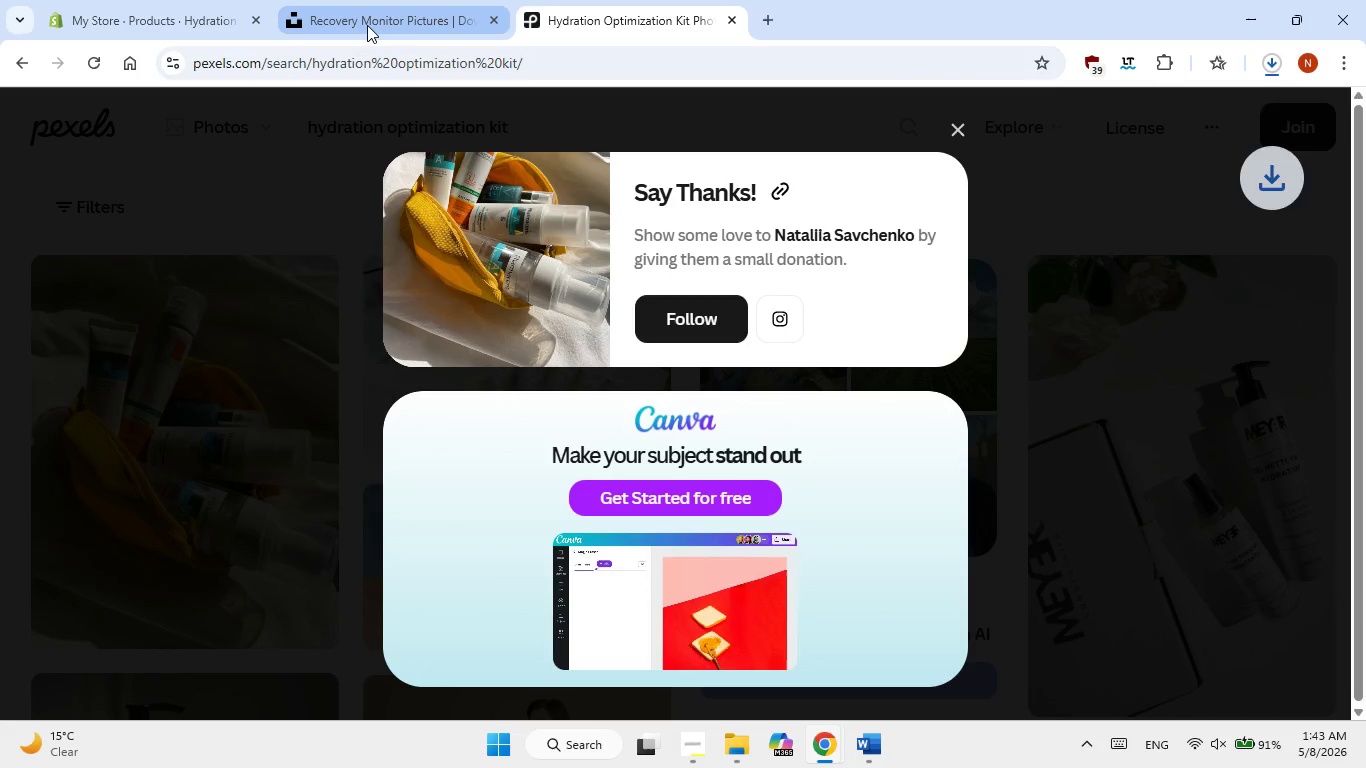 
left_click([367, 25])
 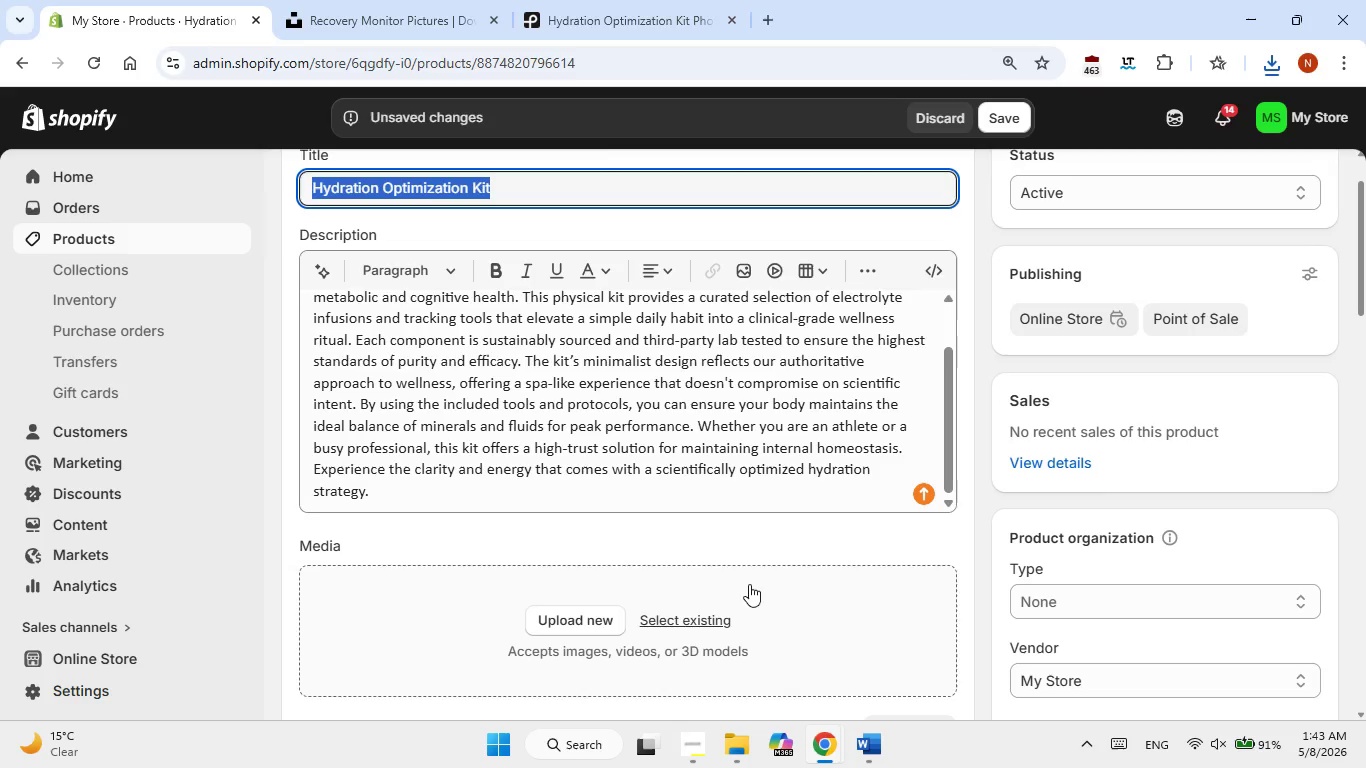 
wait(5.05)
 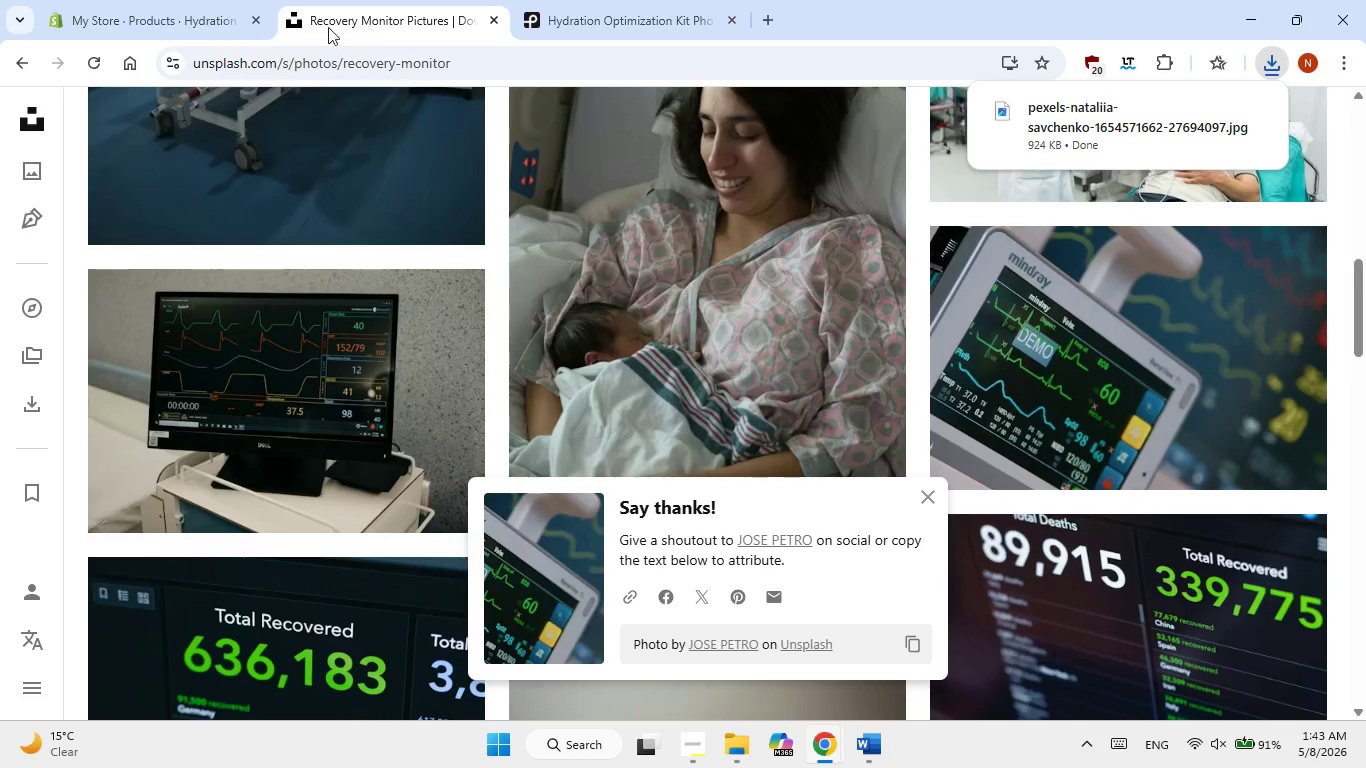 
left_click([1271, 65])
 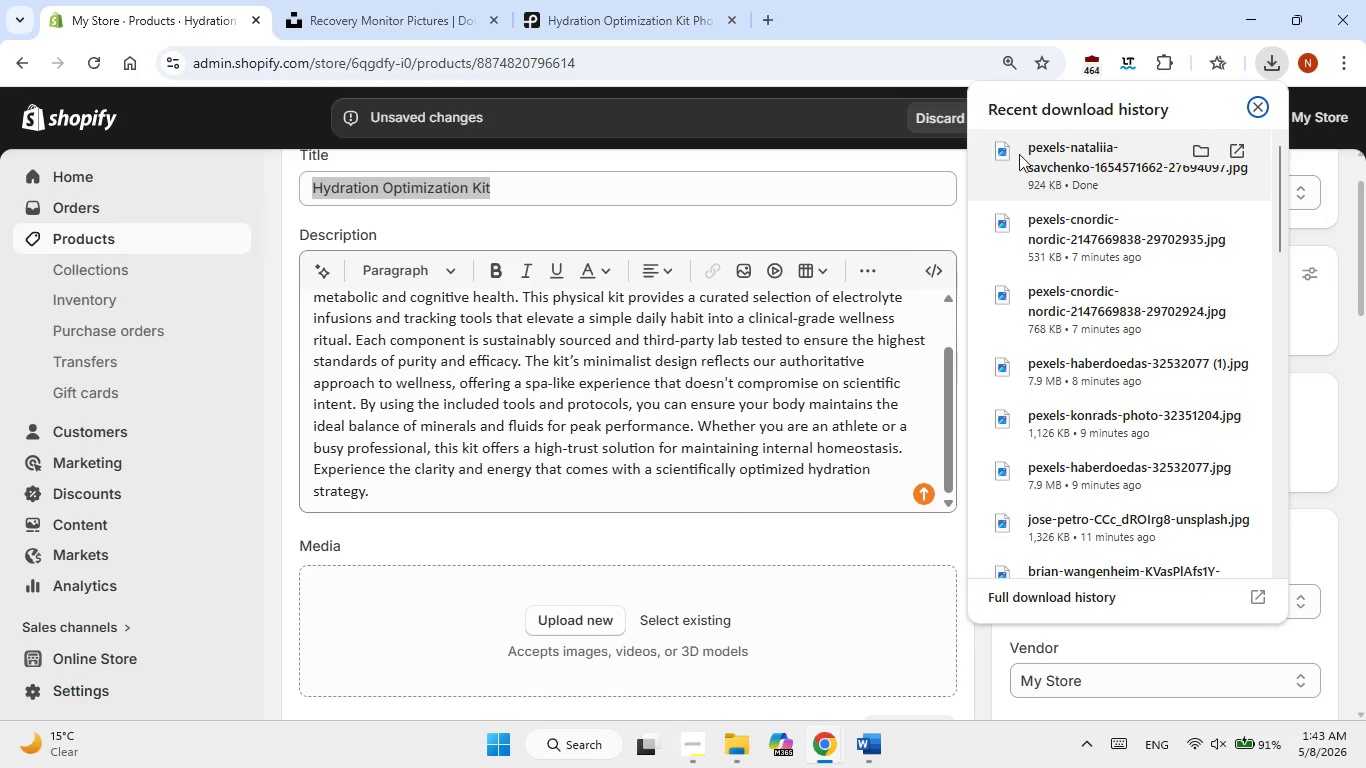 
left_click_drag(start_coordinate=[1019, 163], to_coordinate=[663, 636])
 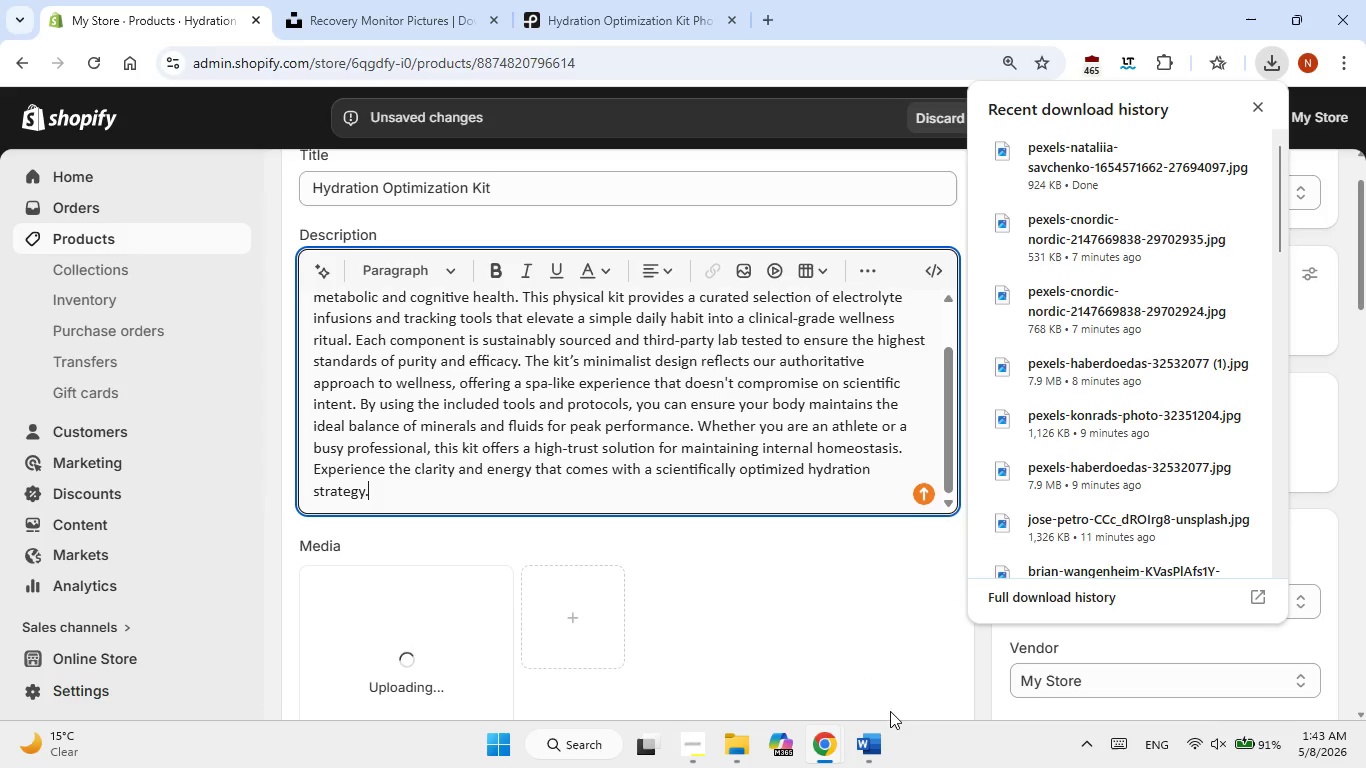 
left_click([863, 742])
 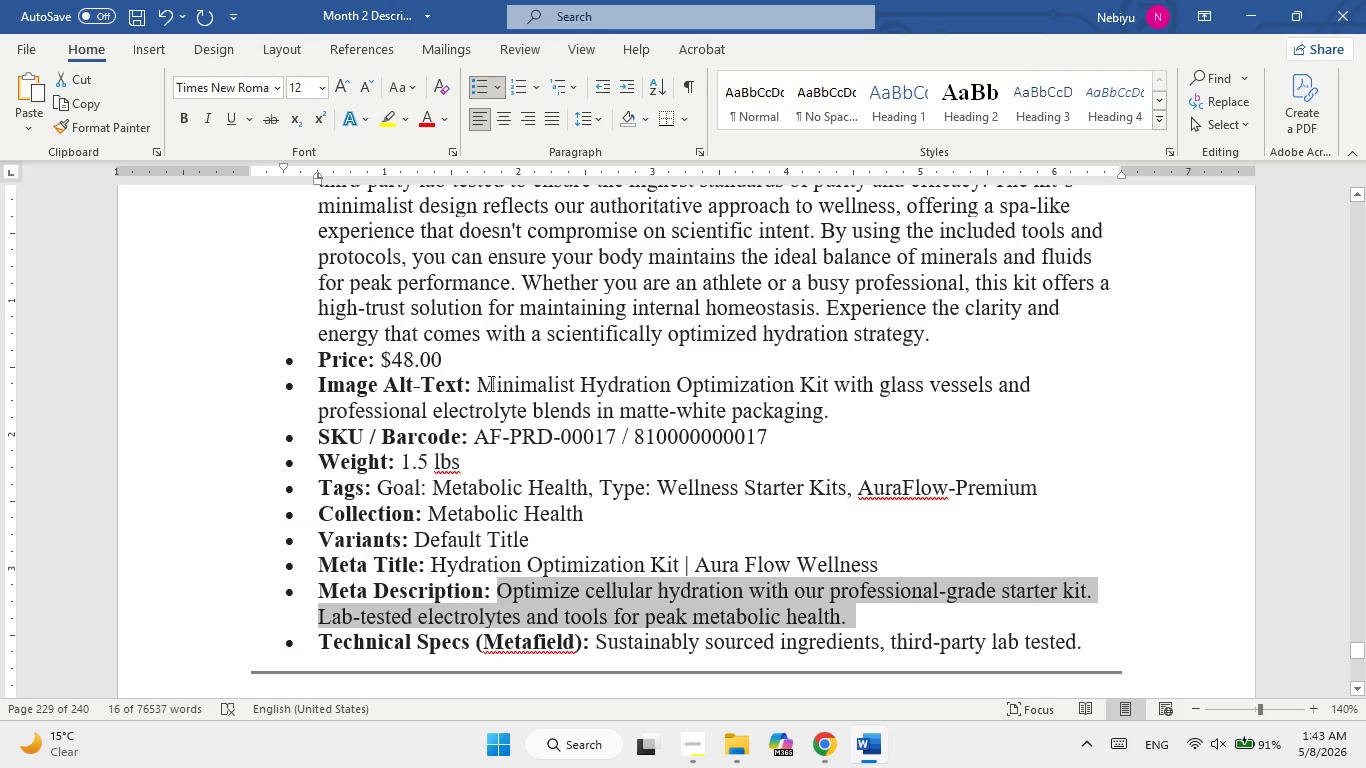 
left_click_drag(start_coordinate=[487, 384], to_coordinate=[852, 401])
 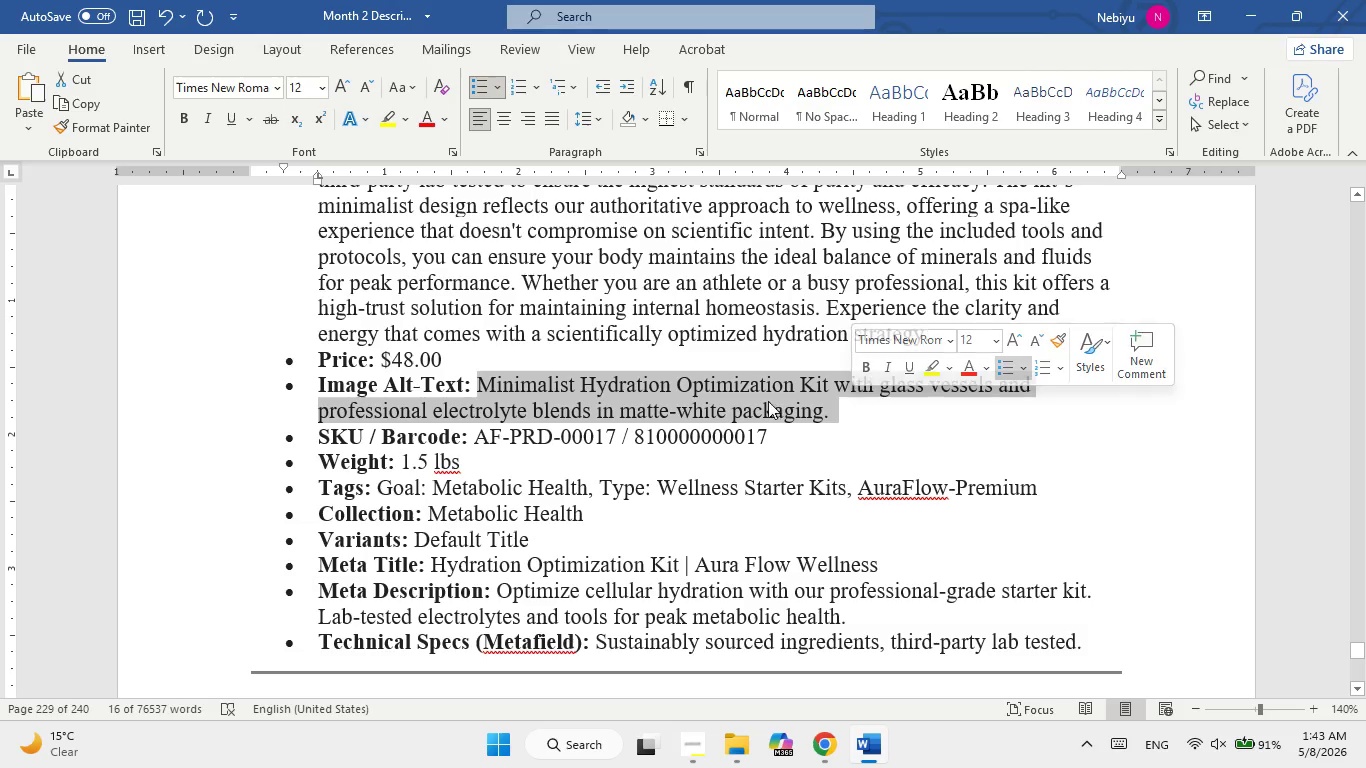 
mouse_move([796, 388])
 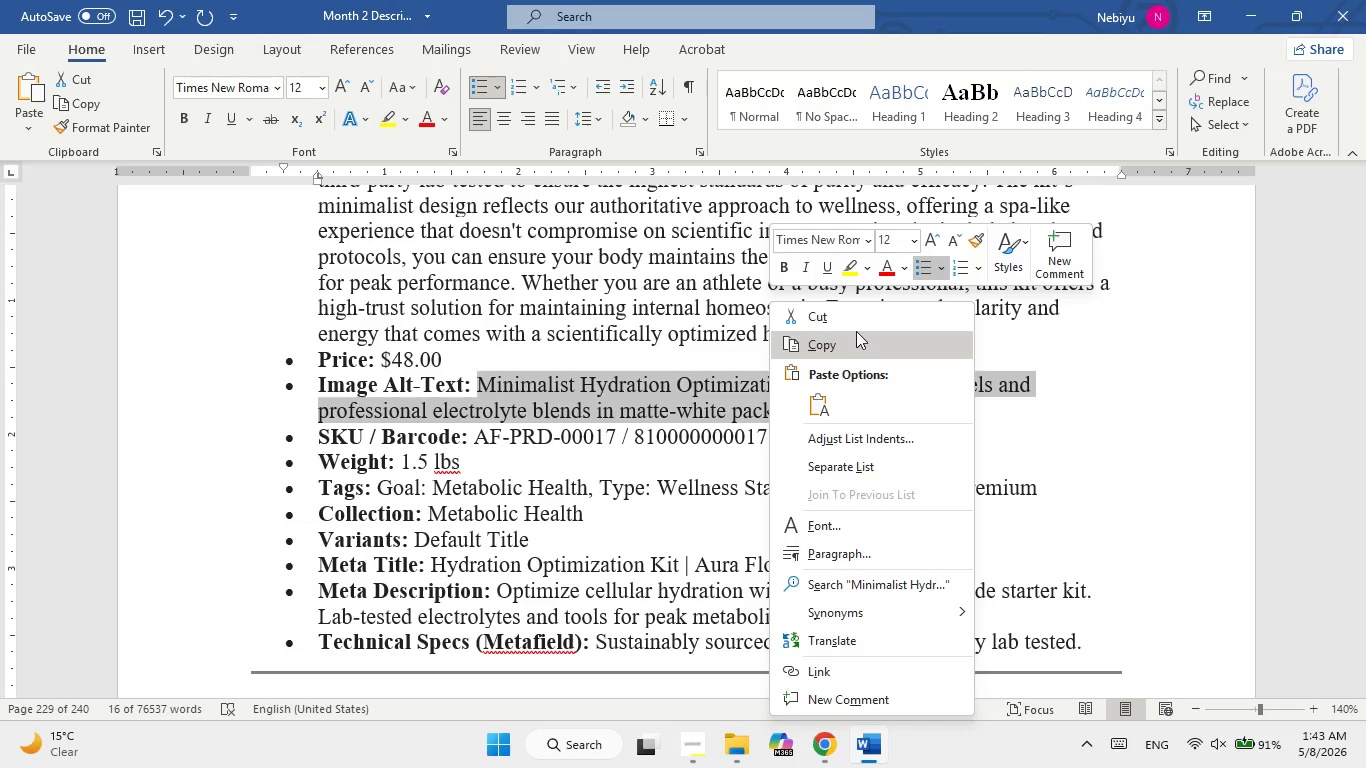 
left_click([856, 331])
 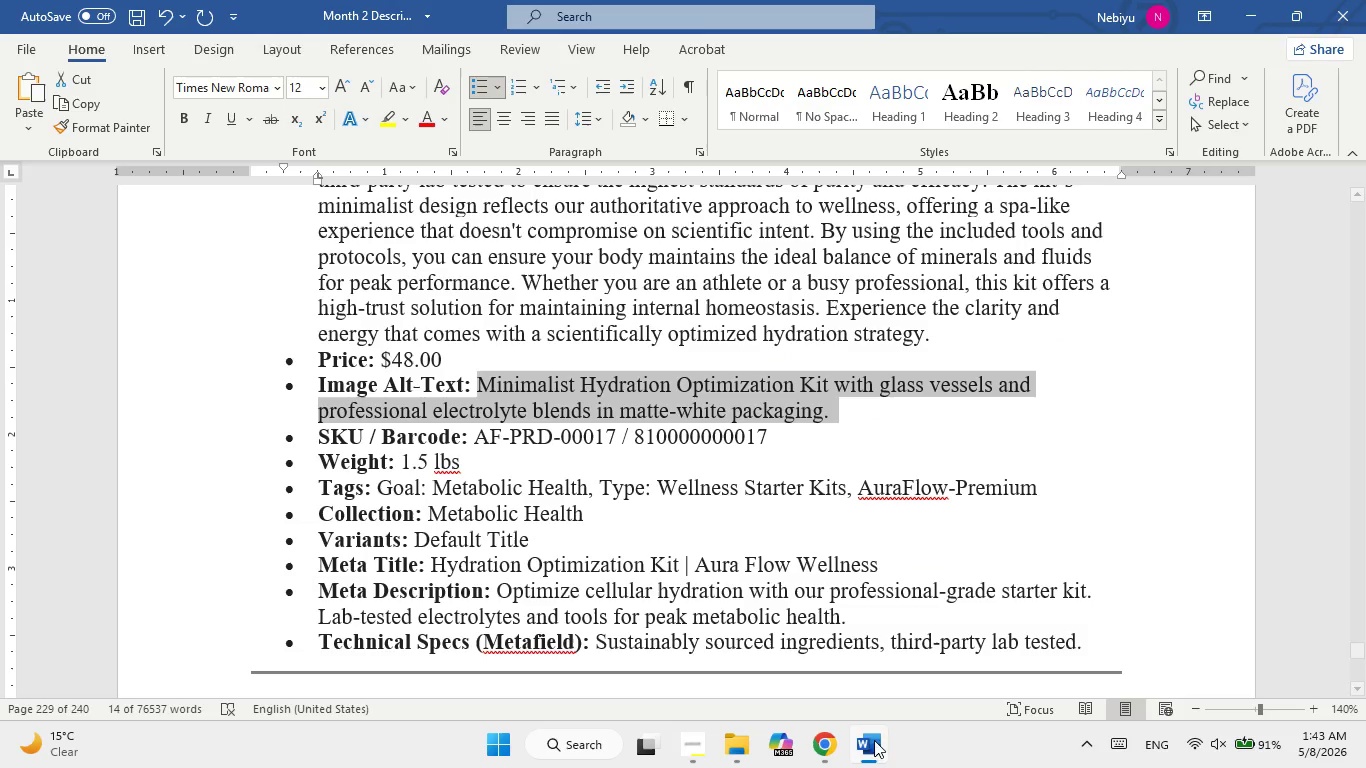 
left_click([865, 745])
 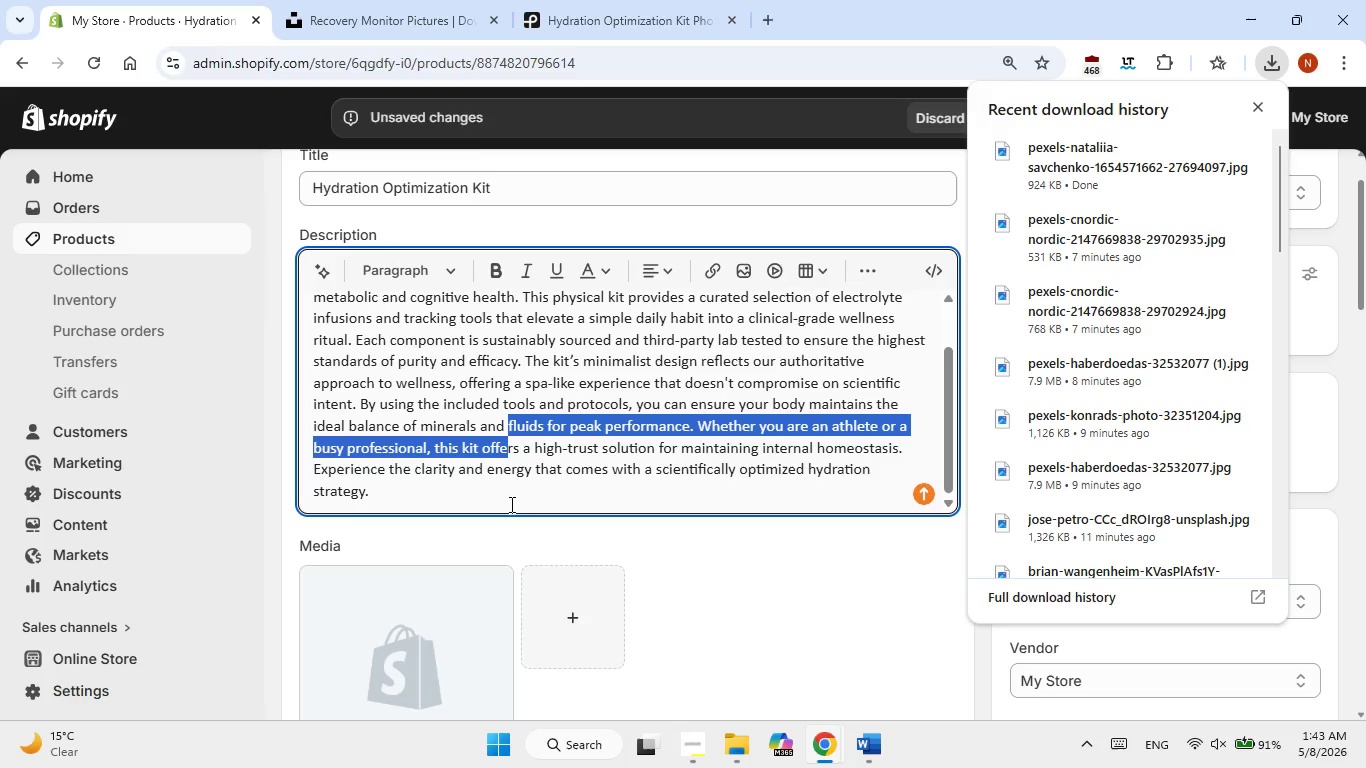 
left_click([477, 590])
 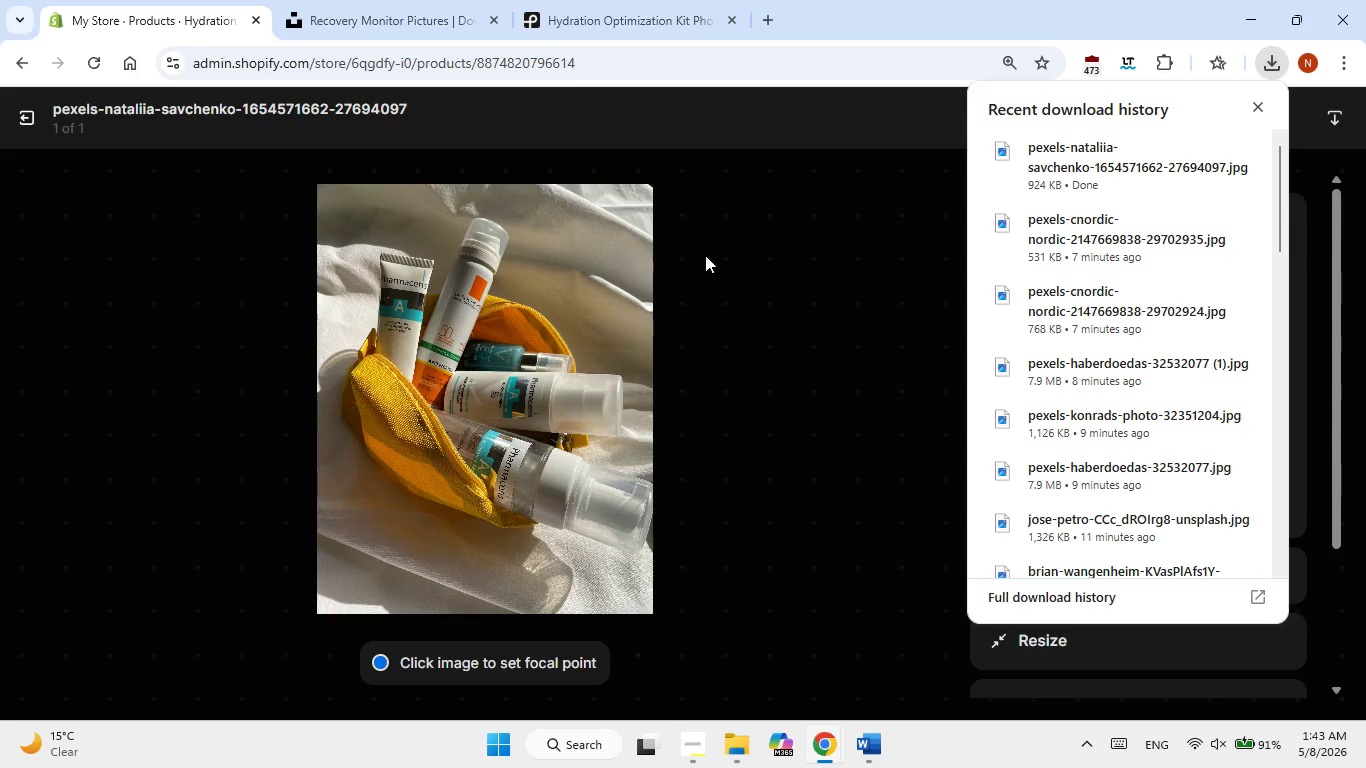 
left_click([1251, 103])
 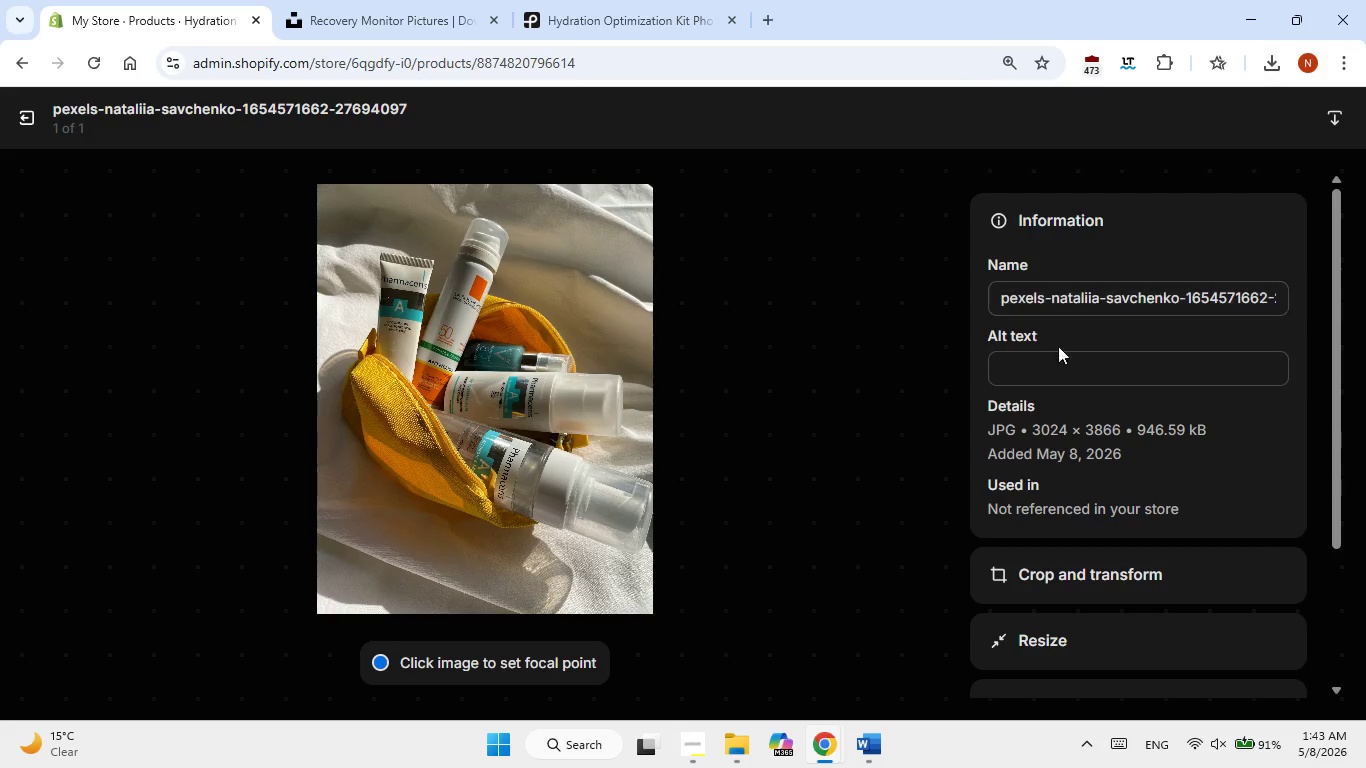 
left_click([1058, 360])
 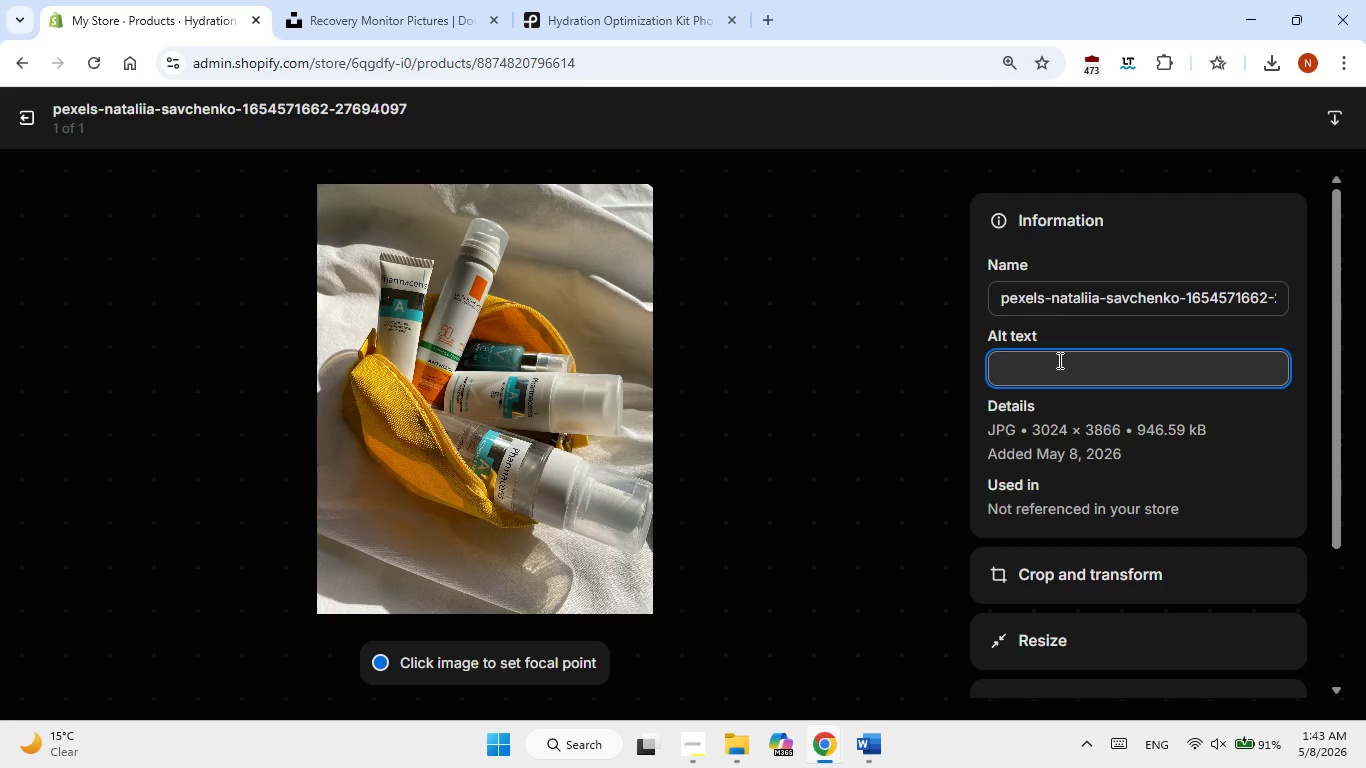 
right_click([1058, 360])
 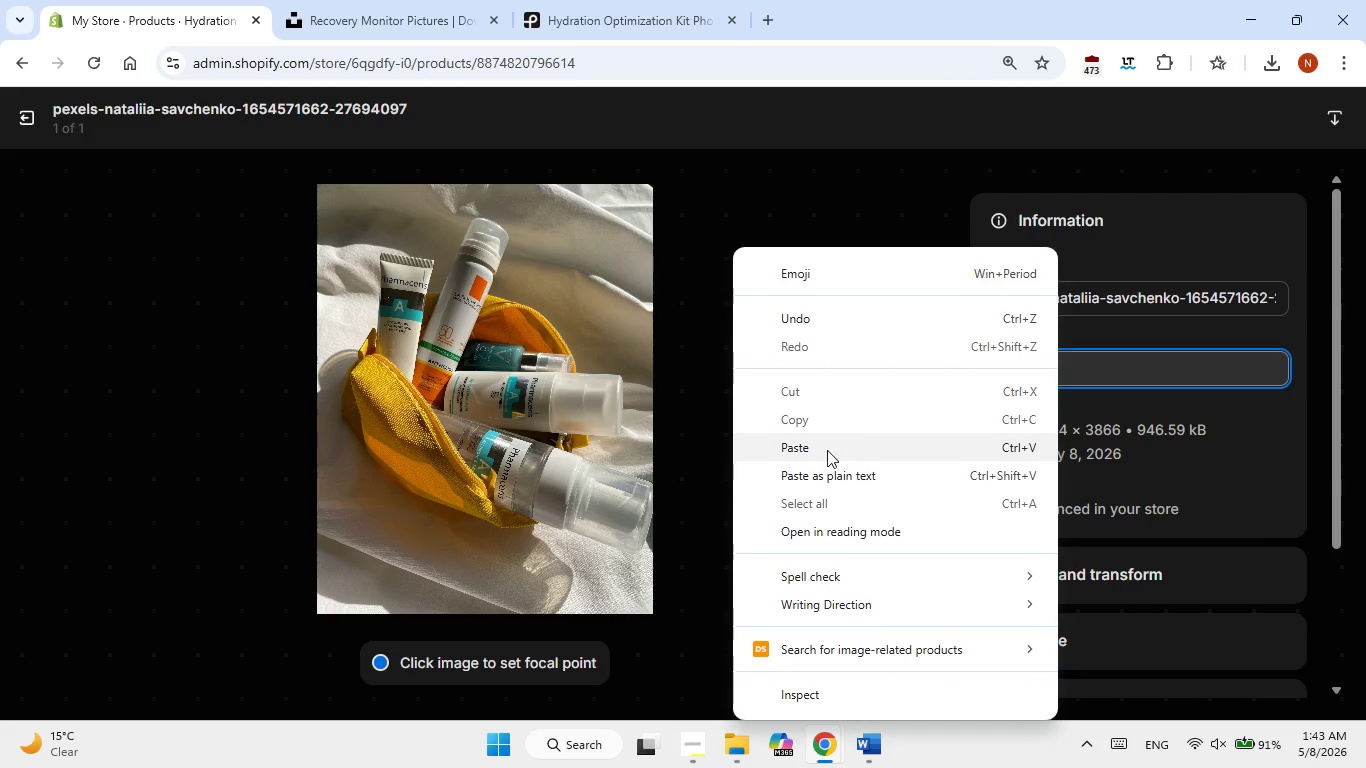 
left_click([822, 452])
 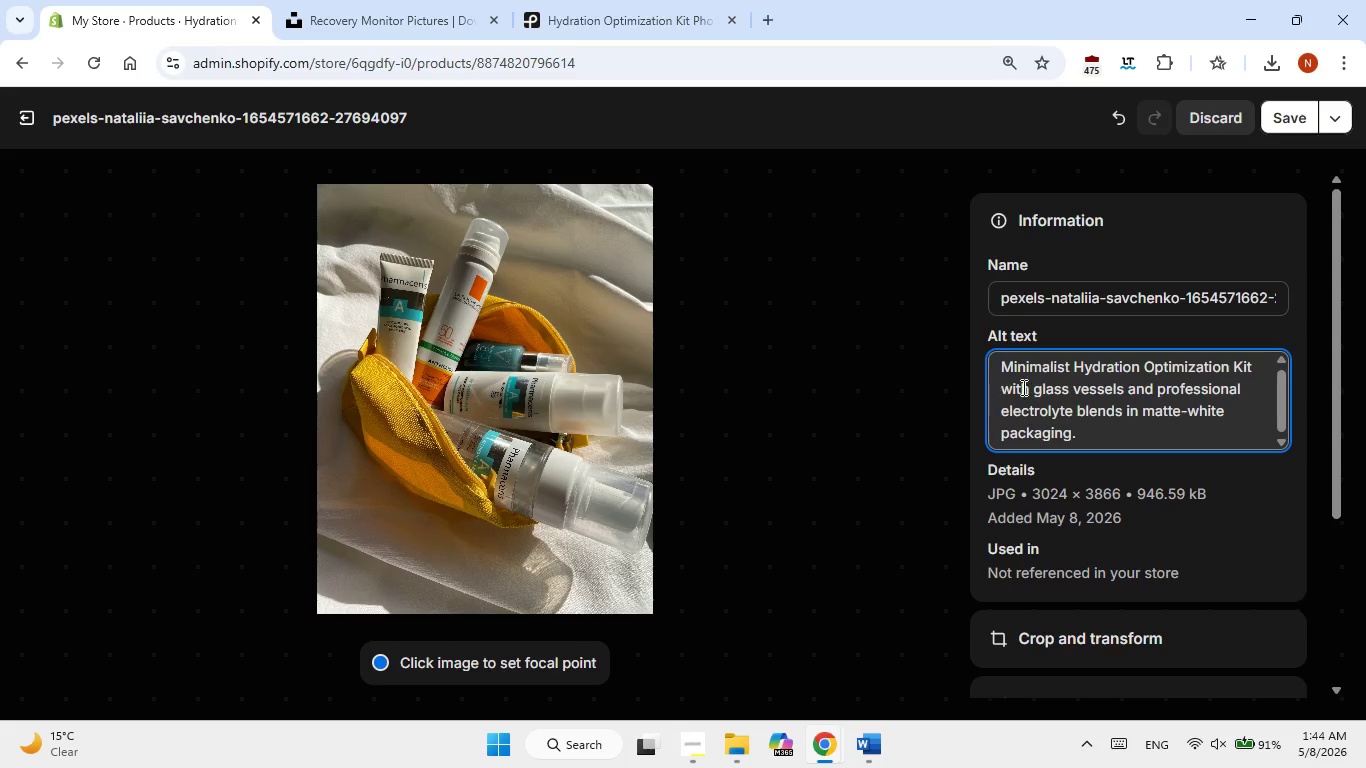 
left_click_drag(start_coordinate=[1081, 365], to_coordinate=[986, 384])
 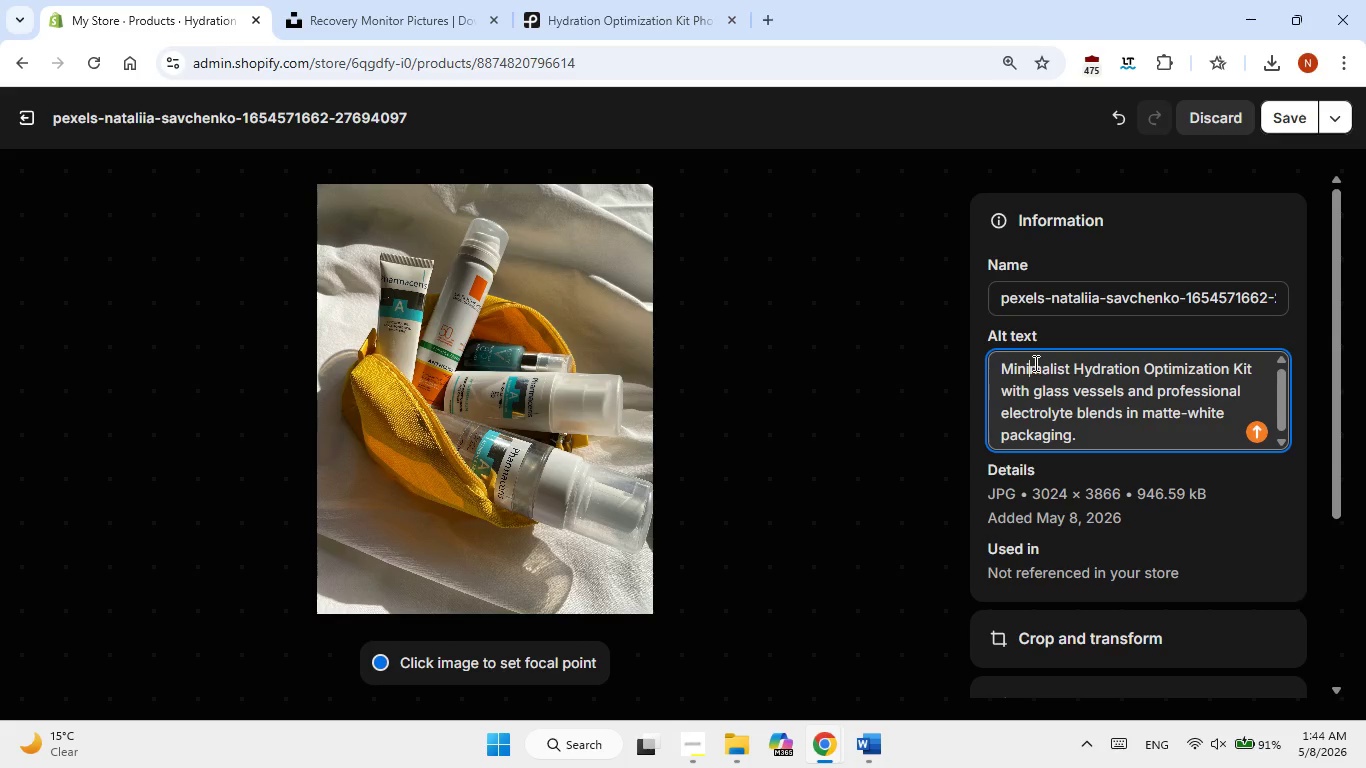 
double_click([1034, 363])
 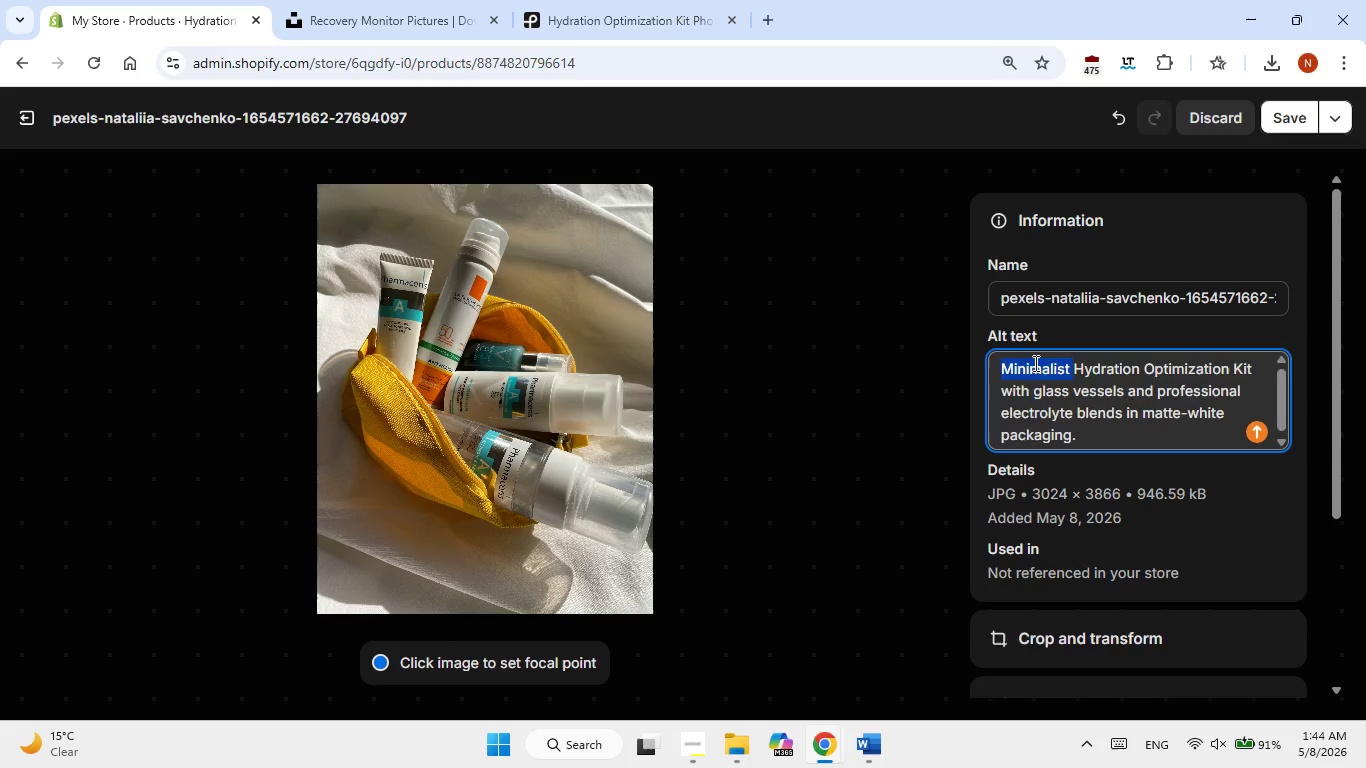 
key(Backspace)
 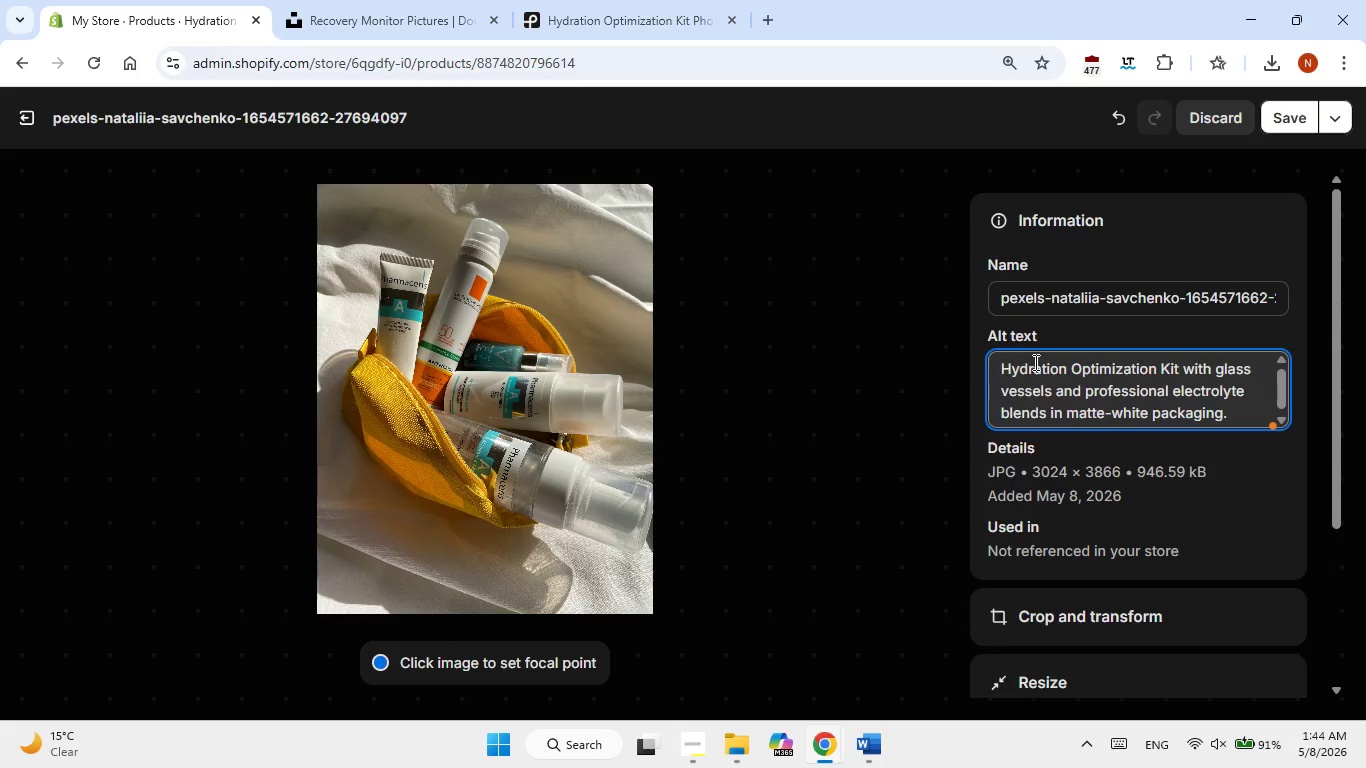 
key(Delete)
 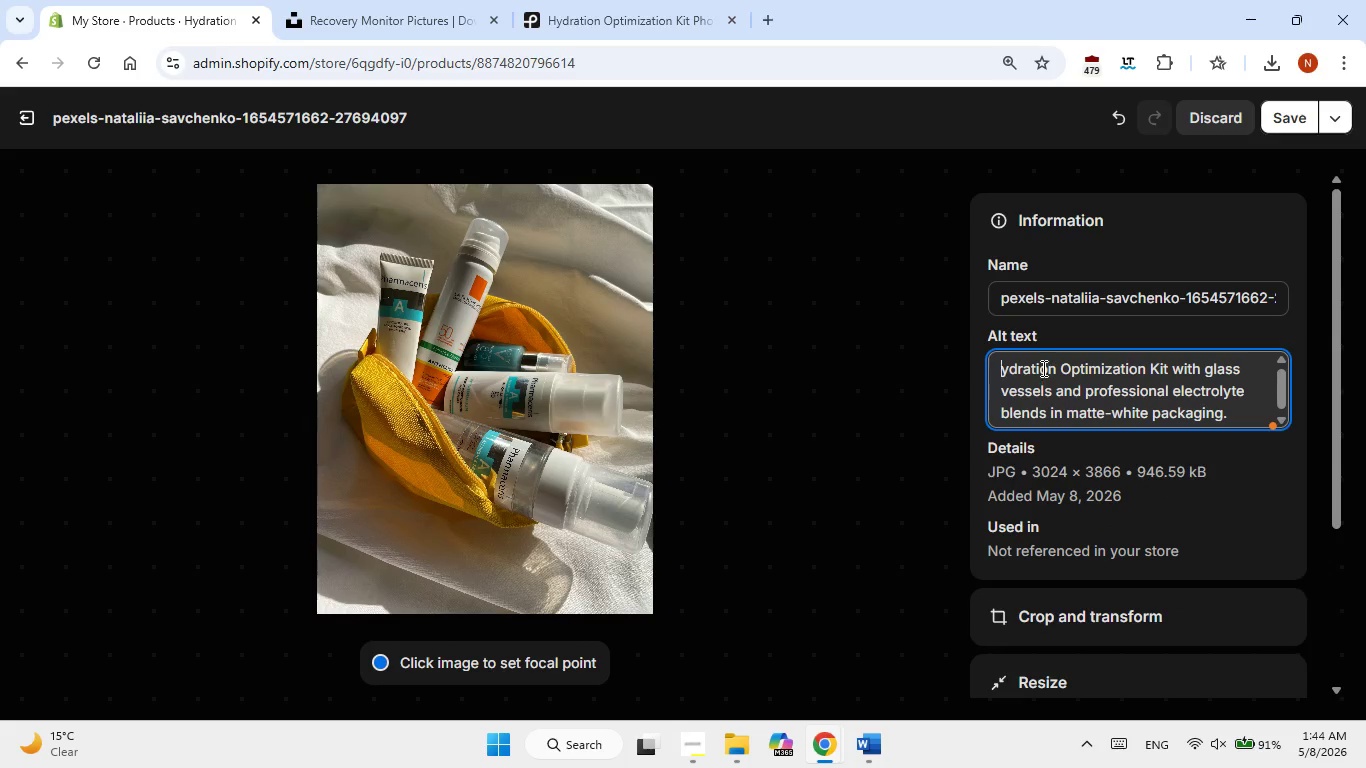 
key(Shift+H)
 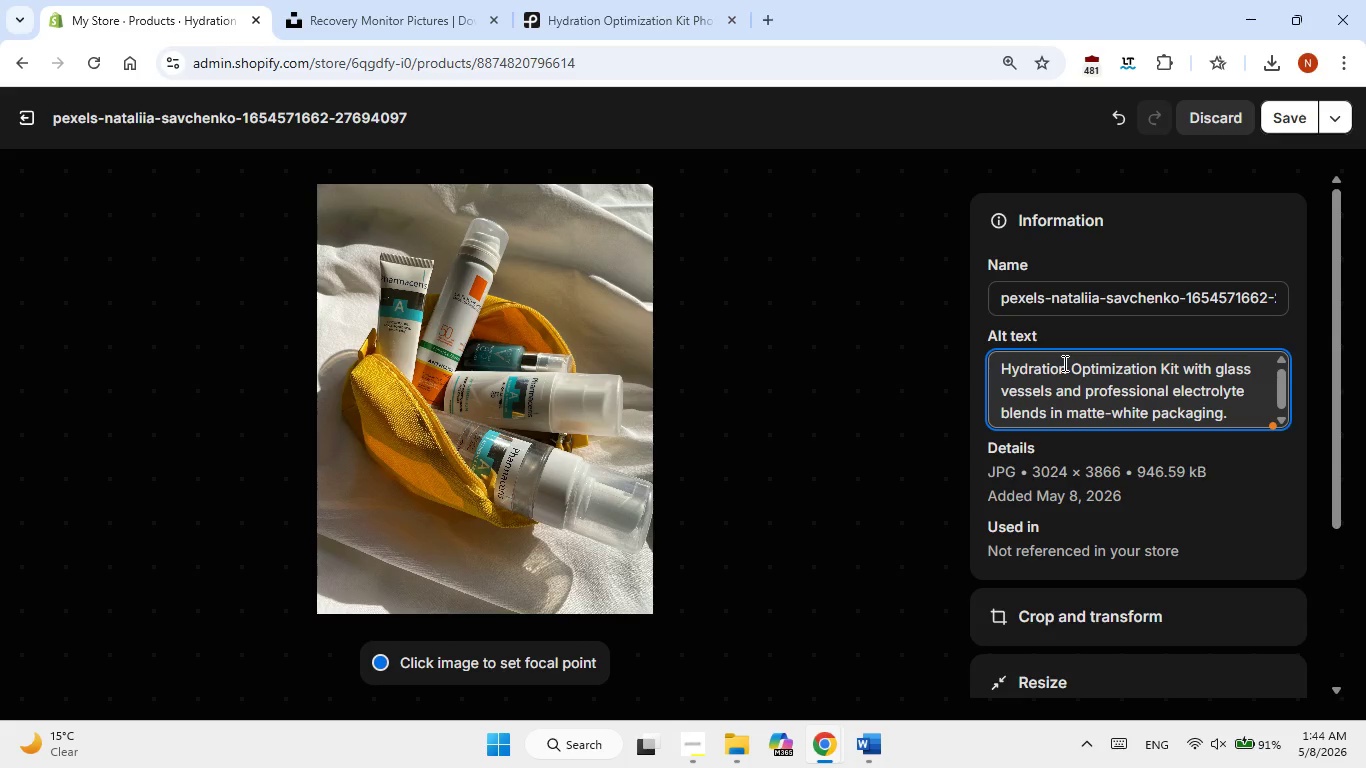 
wait(5.19)
 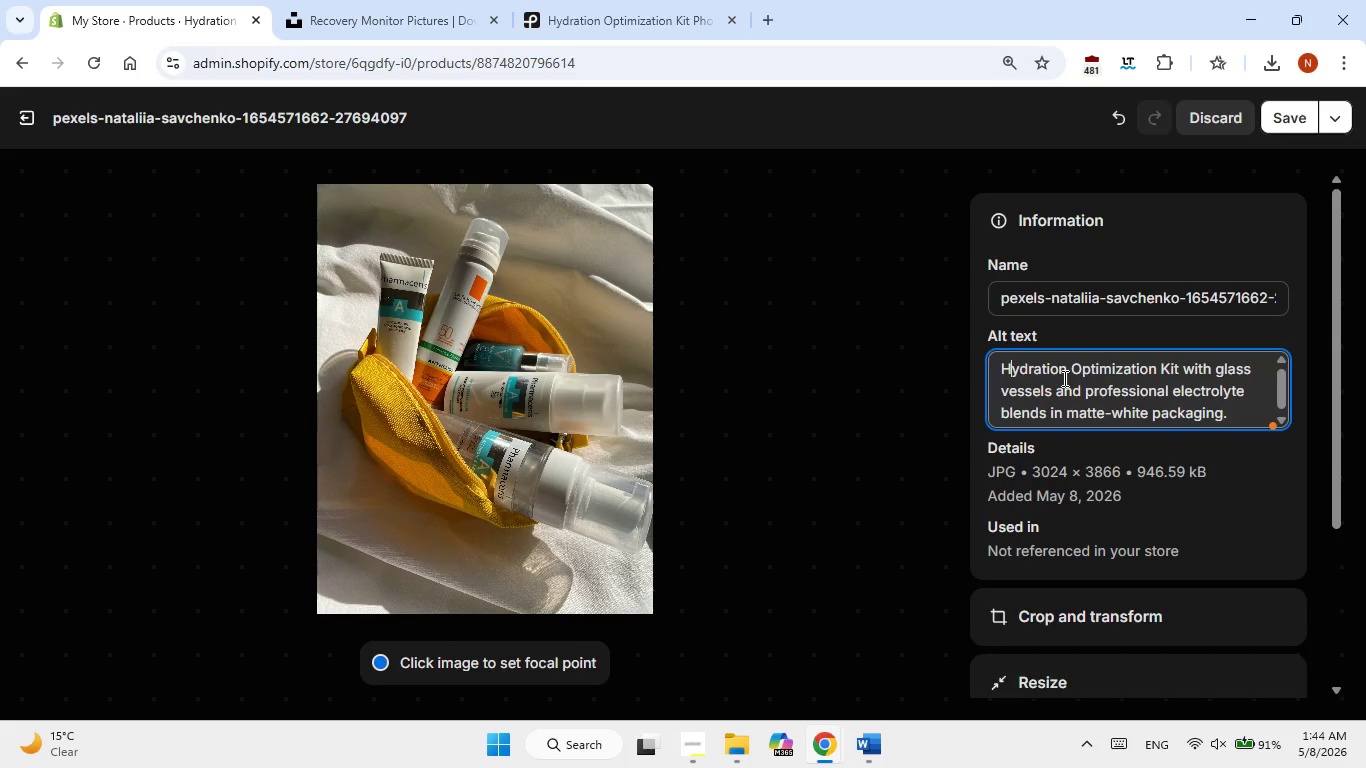 
double_click([1222, 362])
 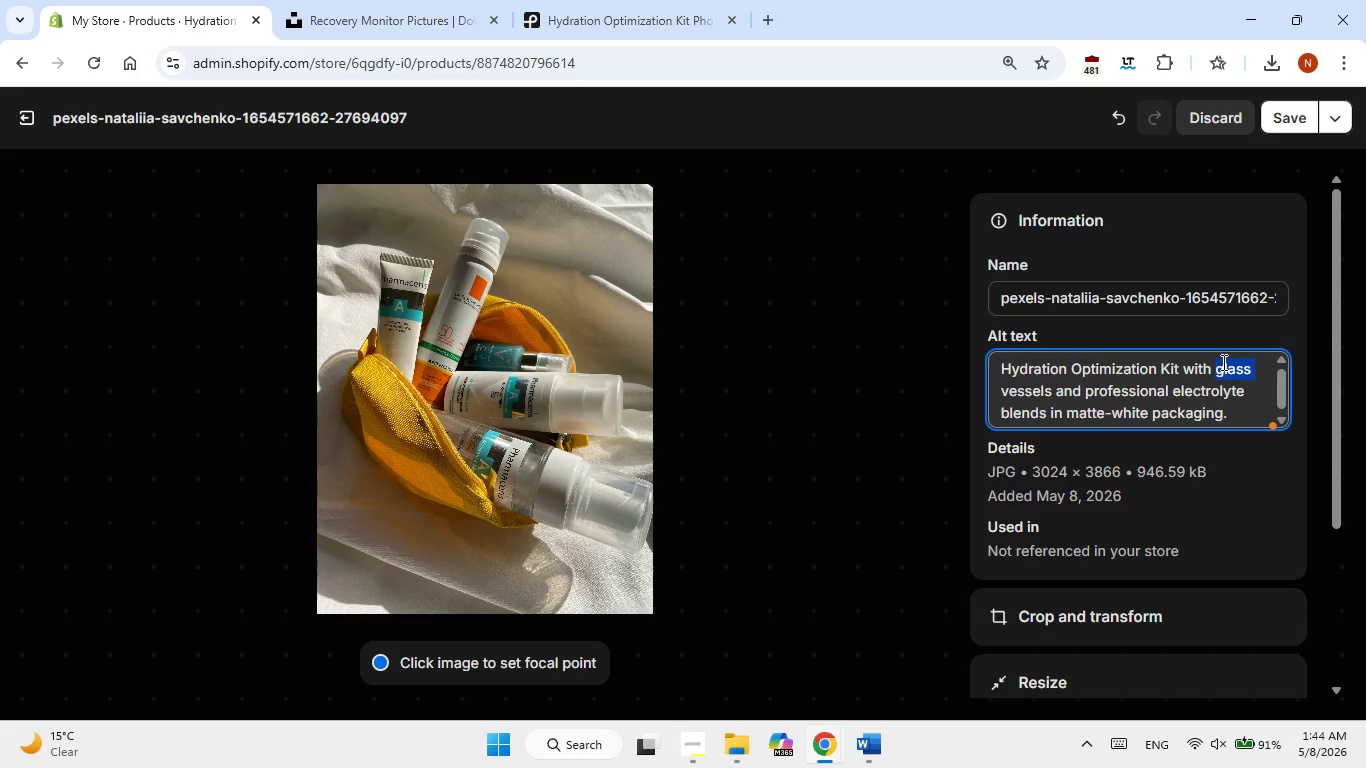 
type(plastic)
 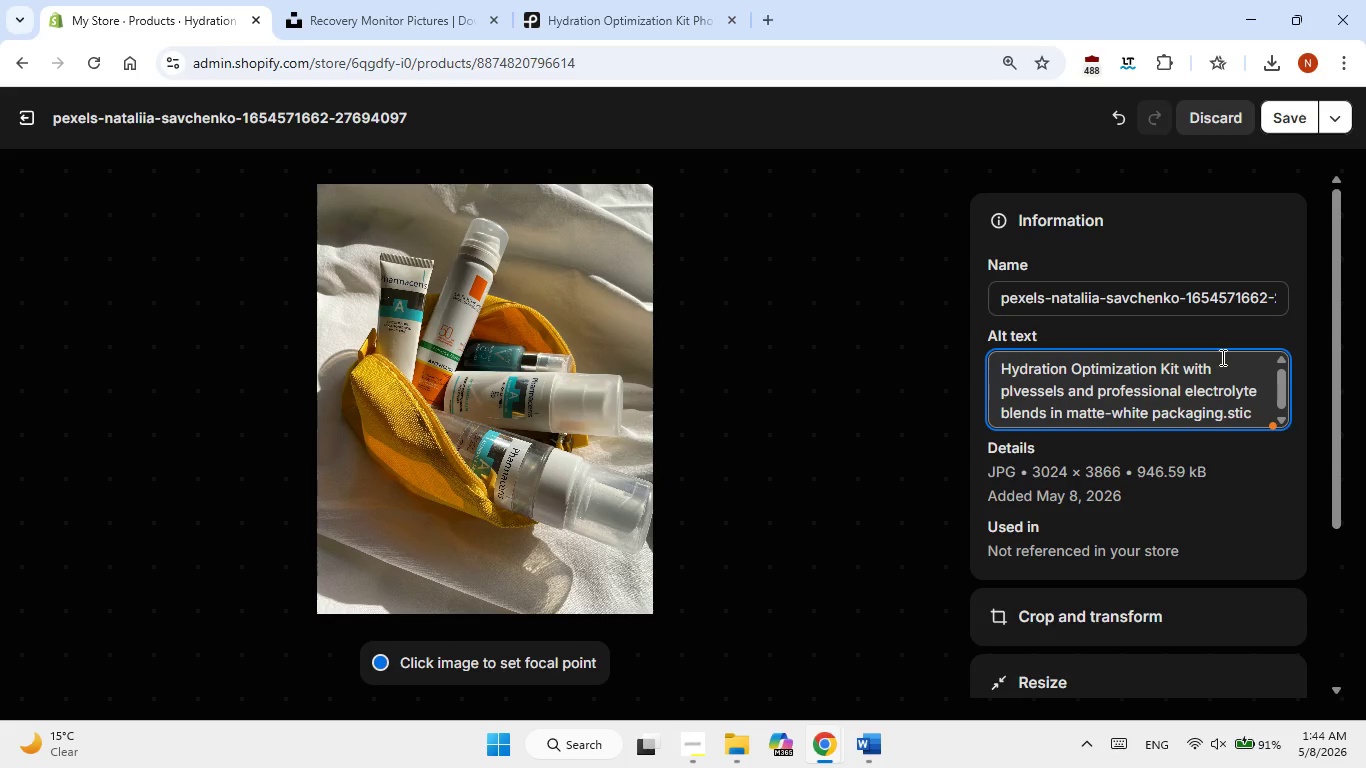 
key(Control+Z)
 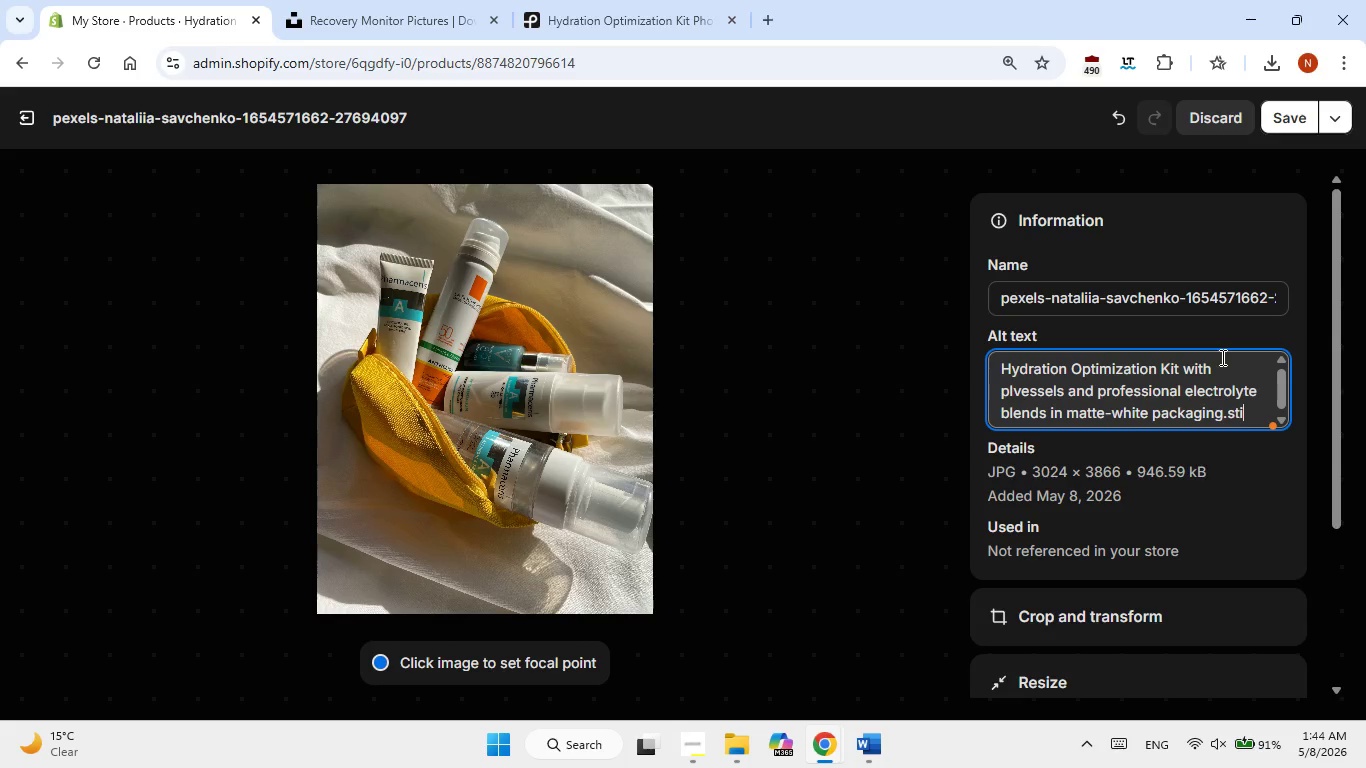 
key(Control+Z)
 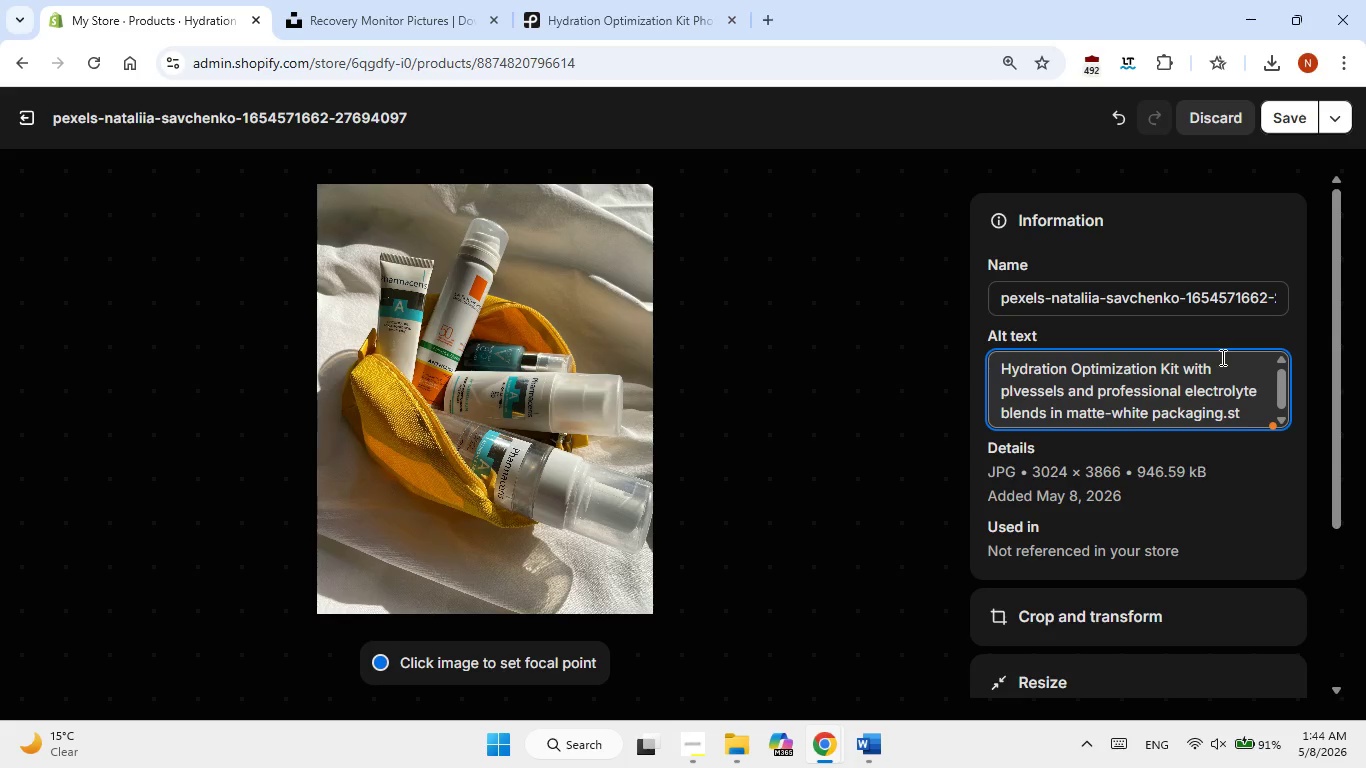 
key(Control+Z)
 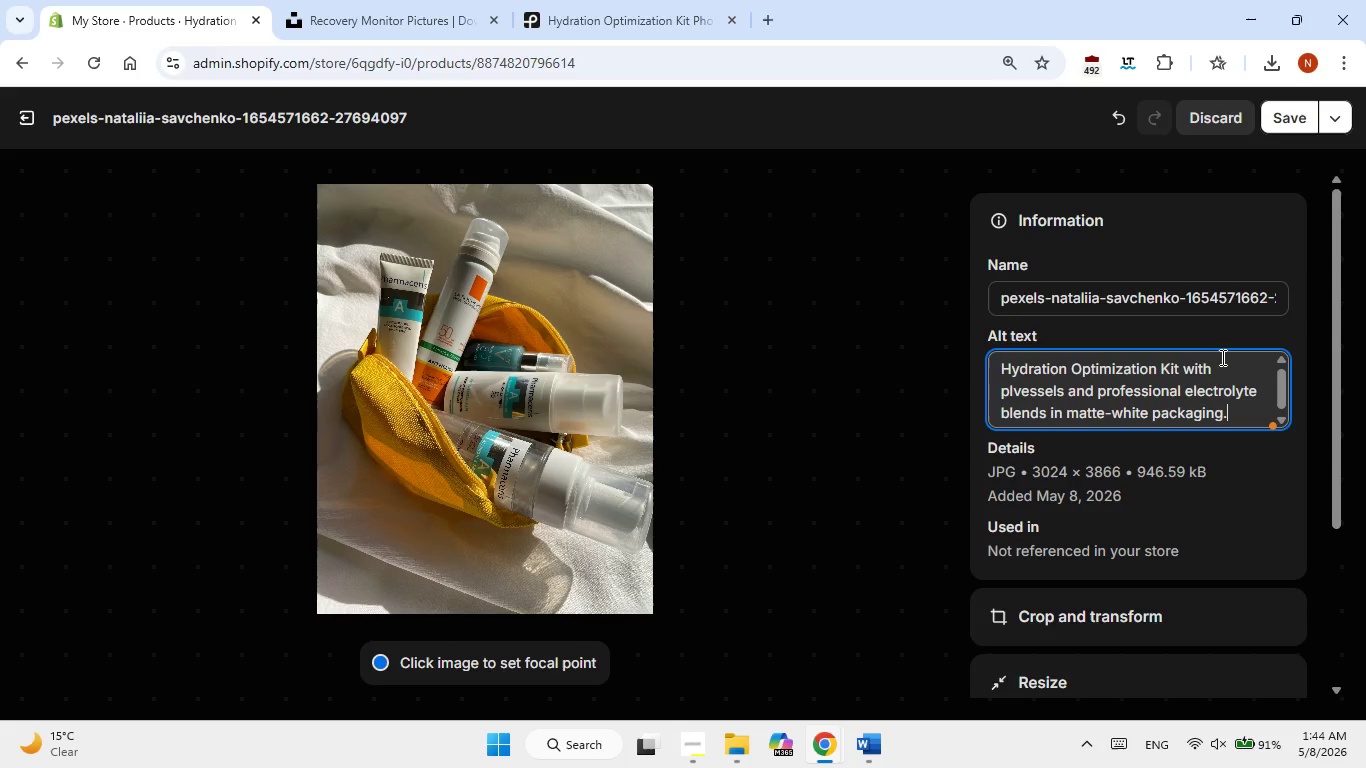 
key(Control+Z)
 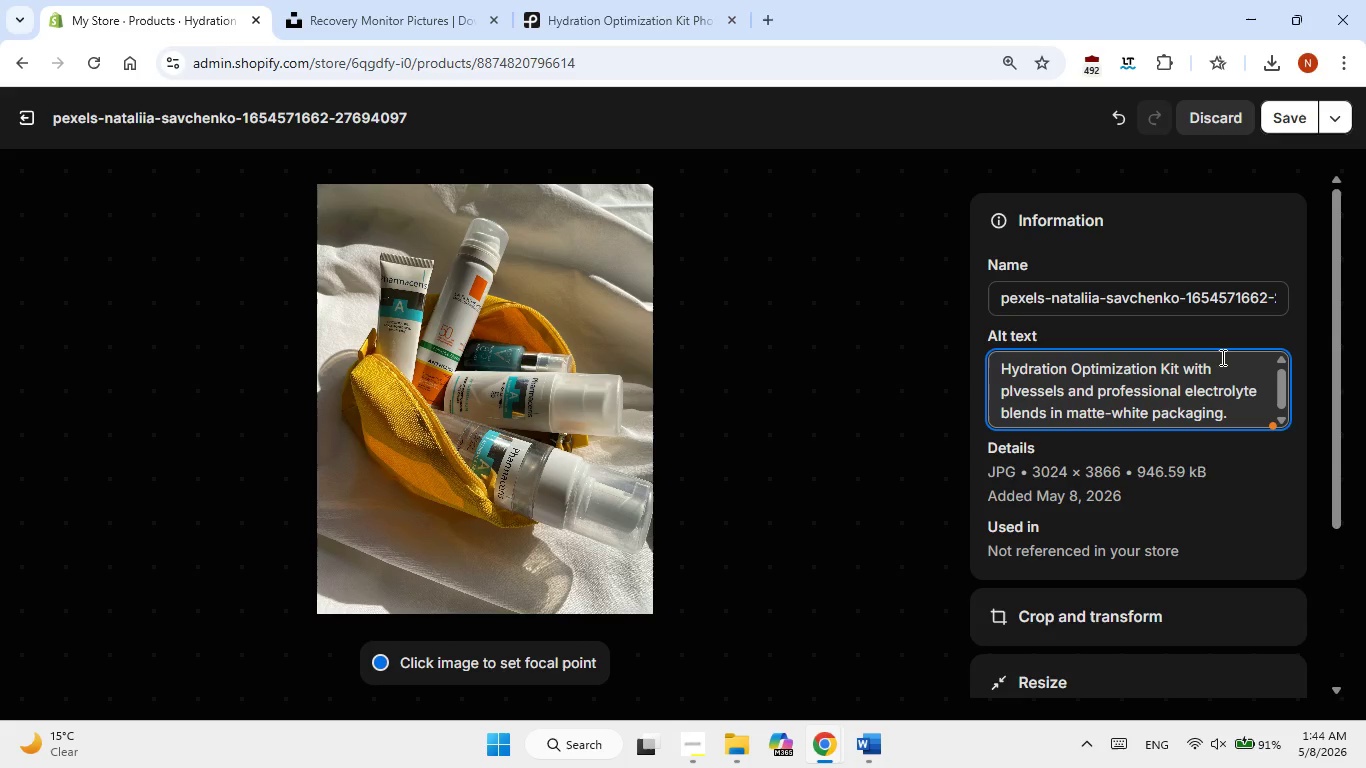 
key(Control+Z)
 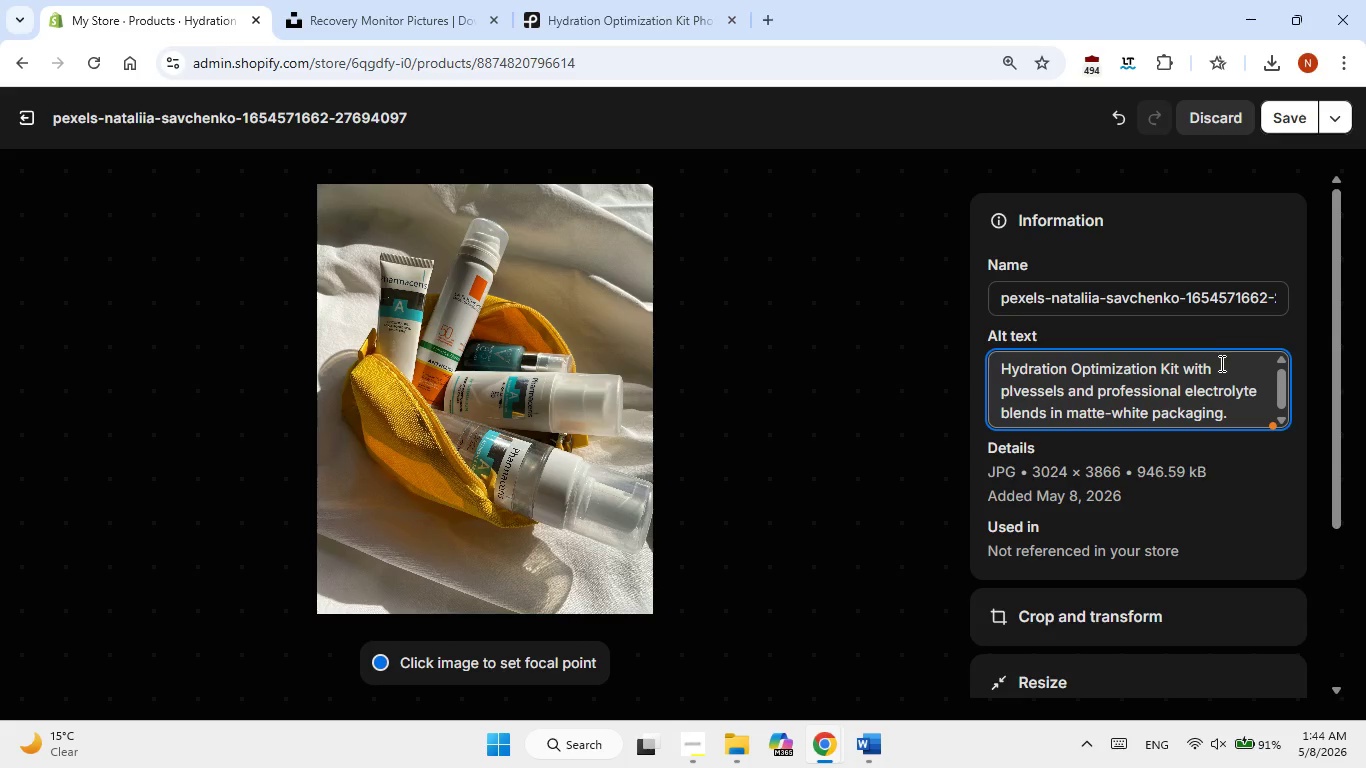 
left_click([1220, 363])
 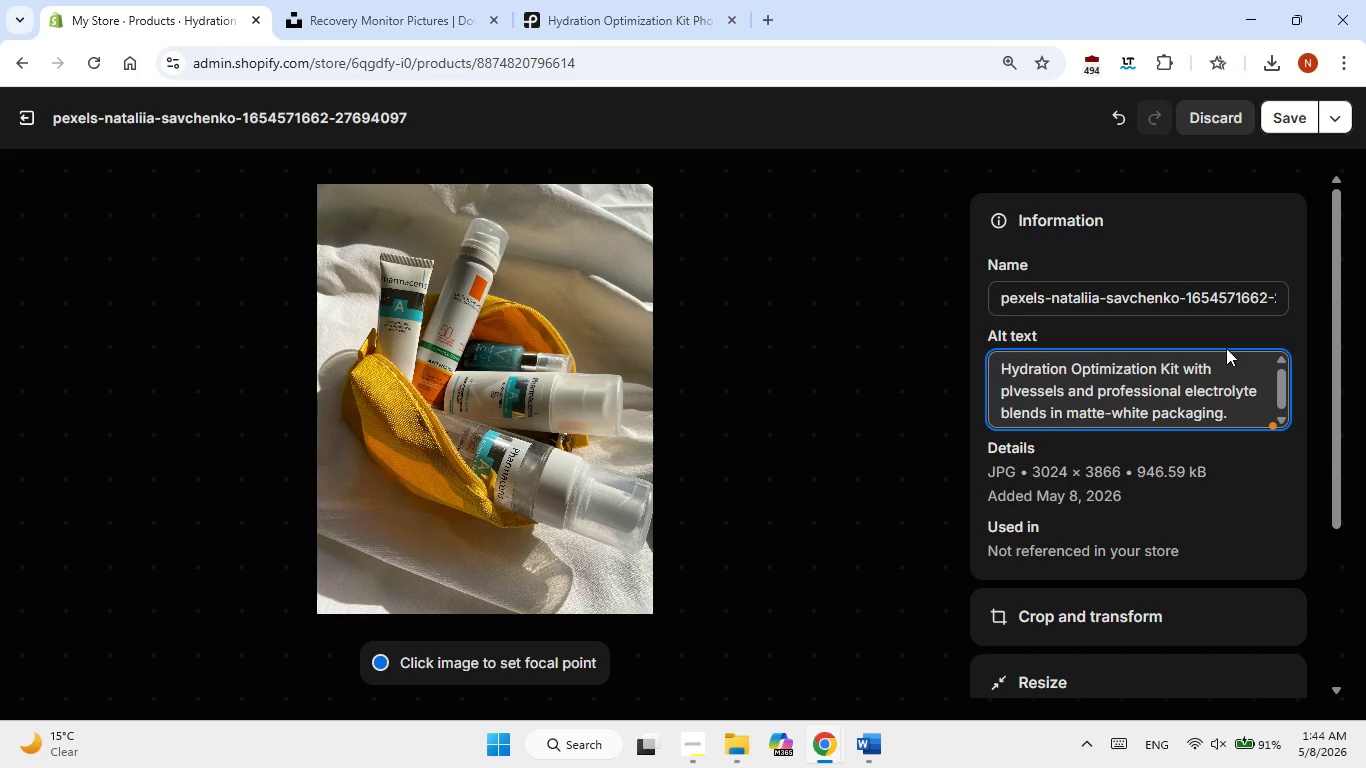 
type(Plastic )
 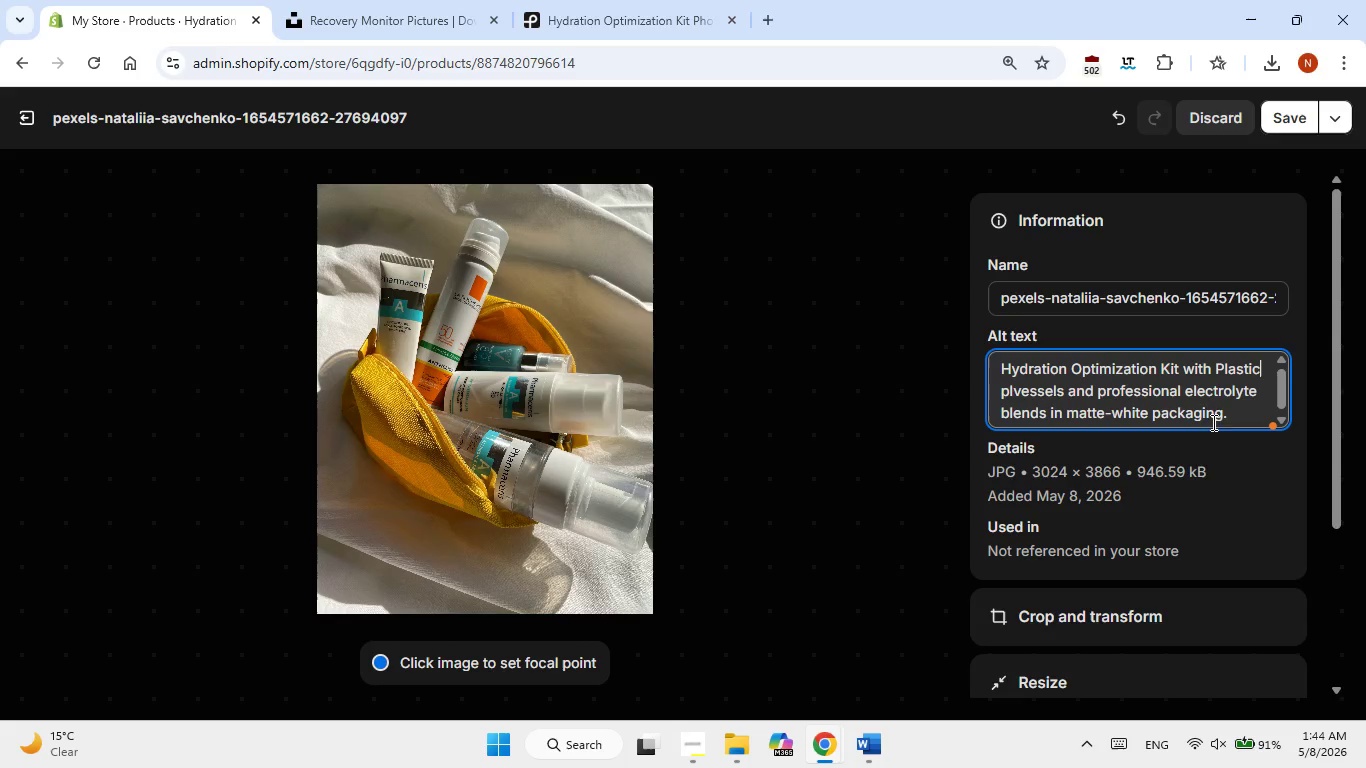 
wait(7.41)
 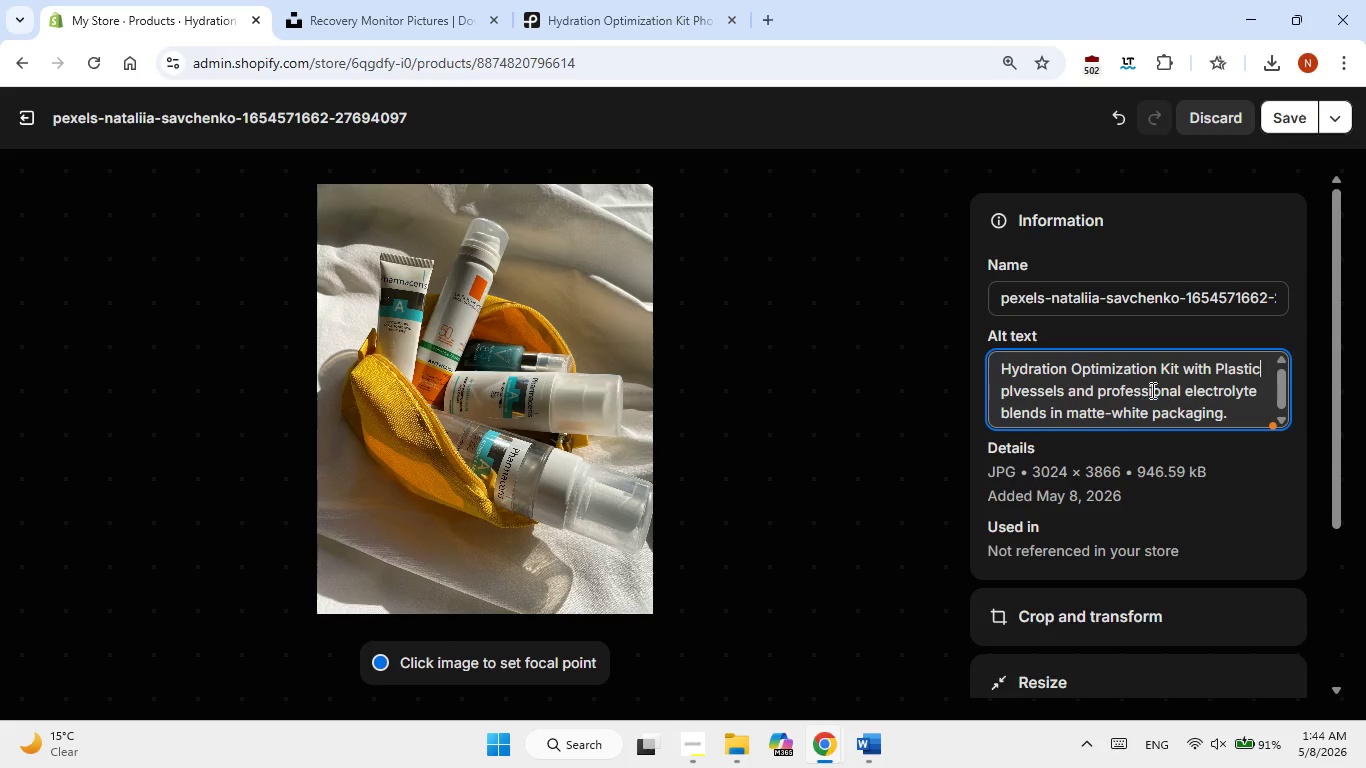 
left_click([1281, 107])
 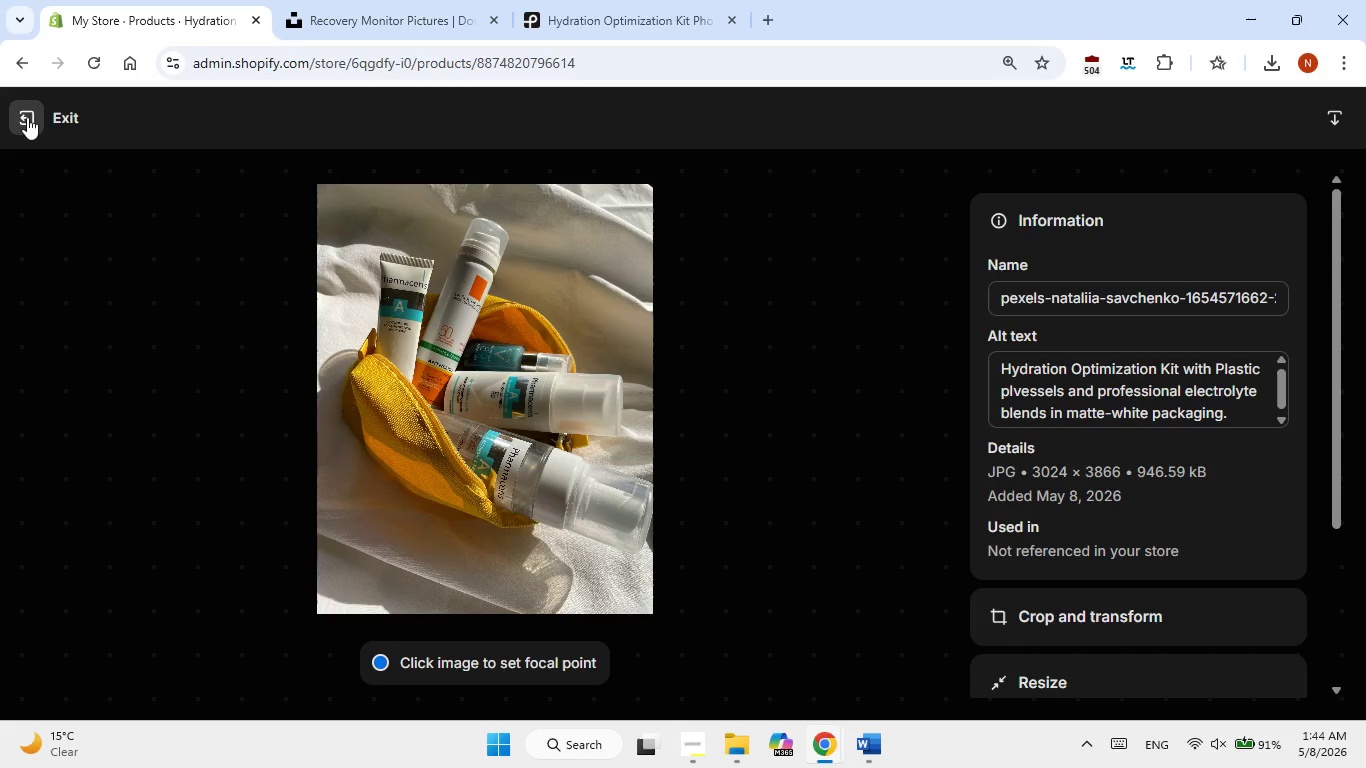 
left_click([27, 117])
 